 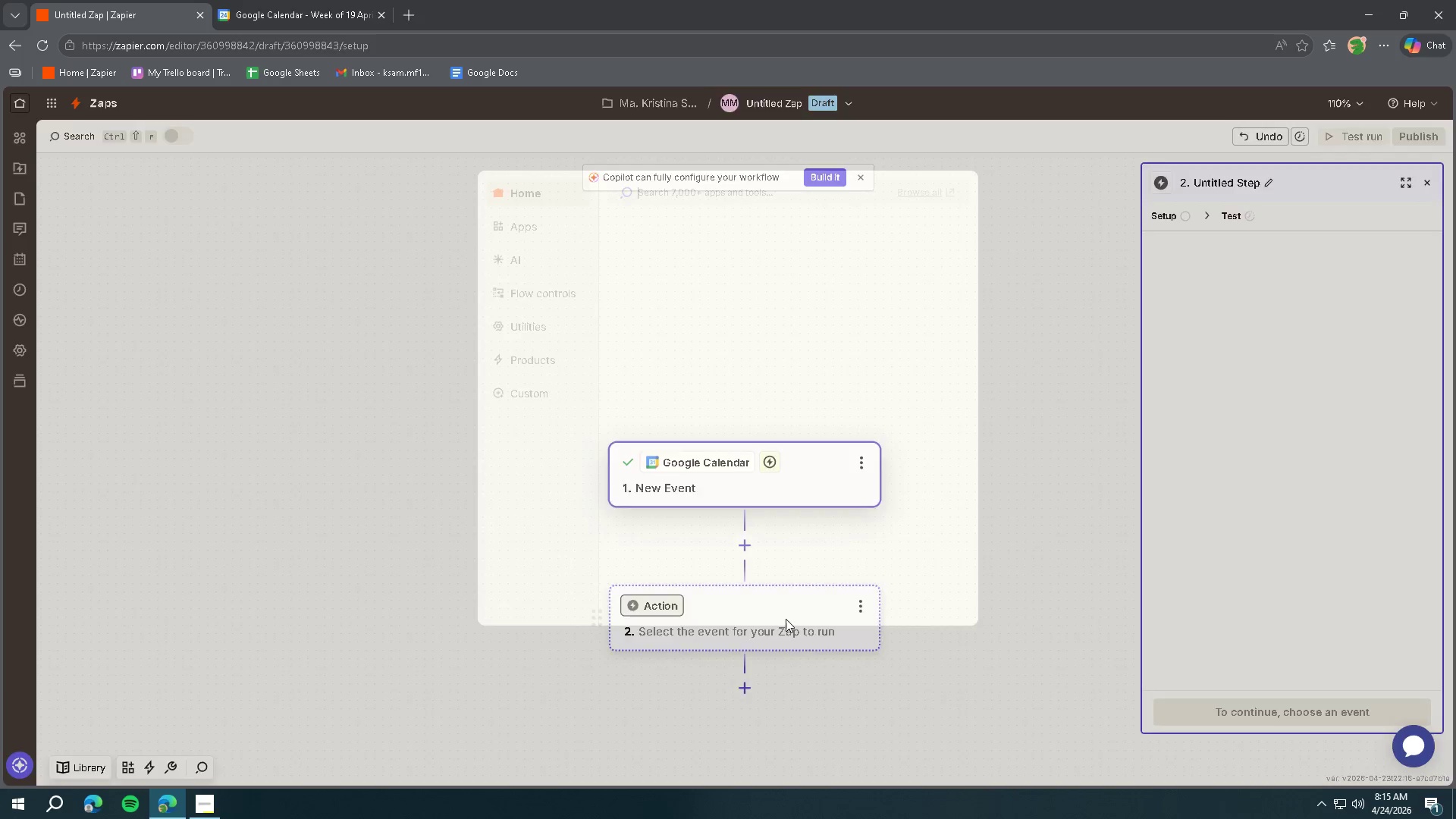 
left_click([649, 355])
 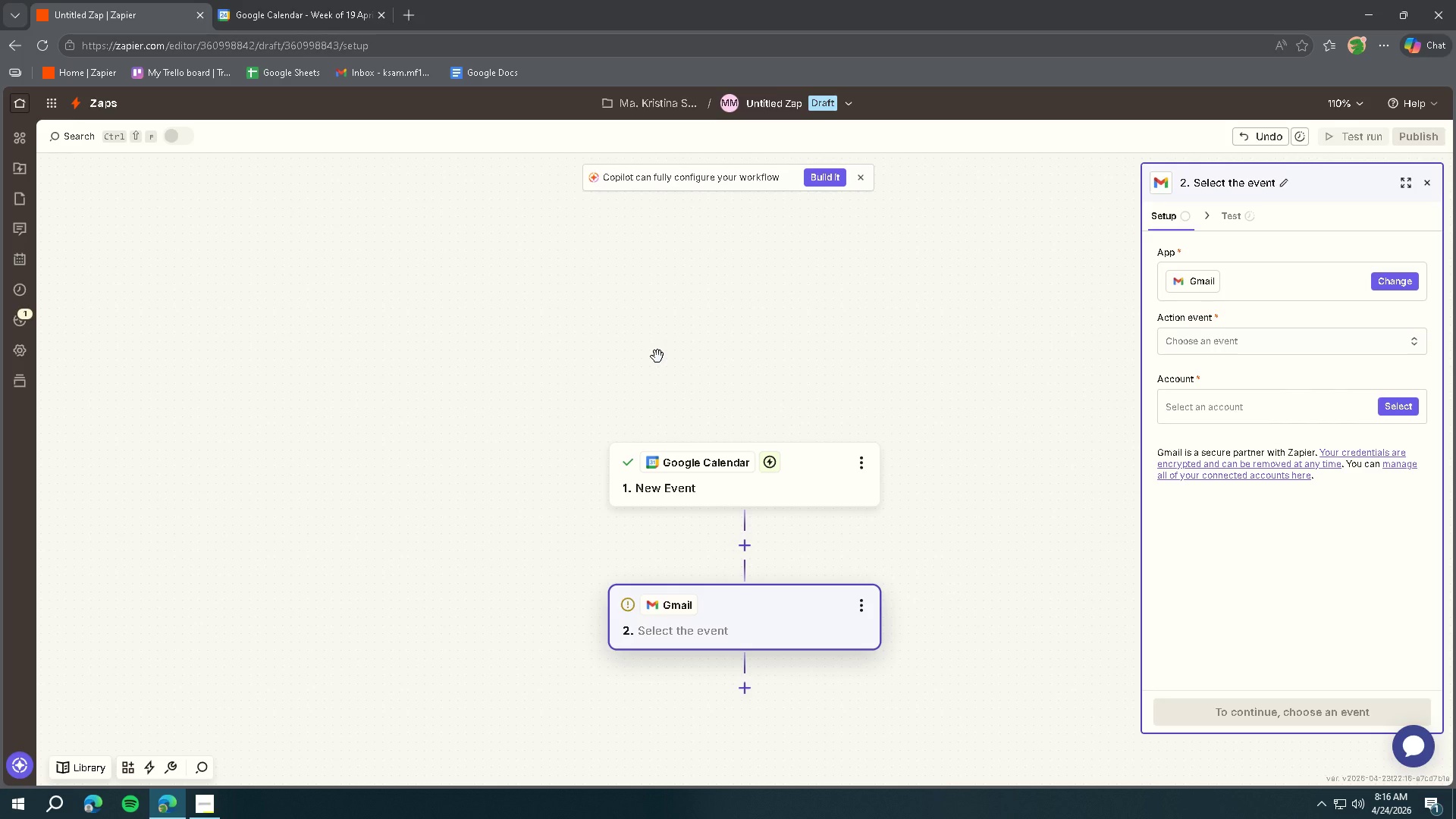 
wait(48.34)
 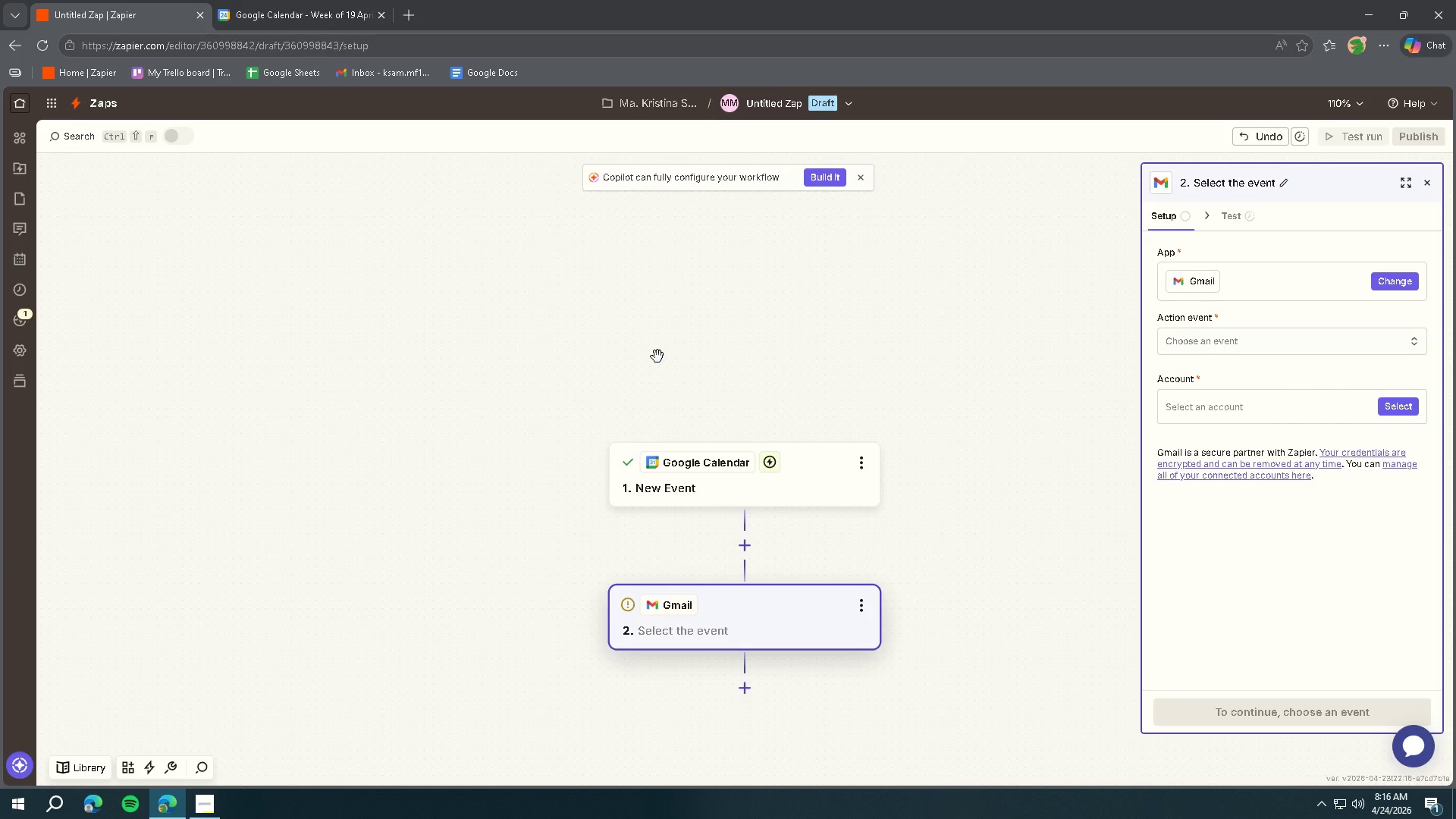 
left_click([1199, 413])
 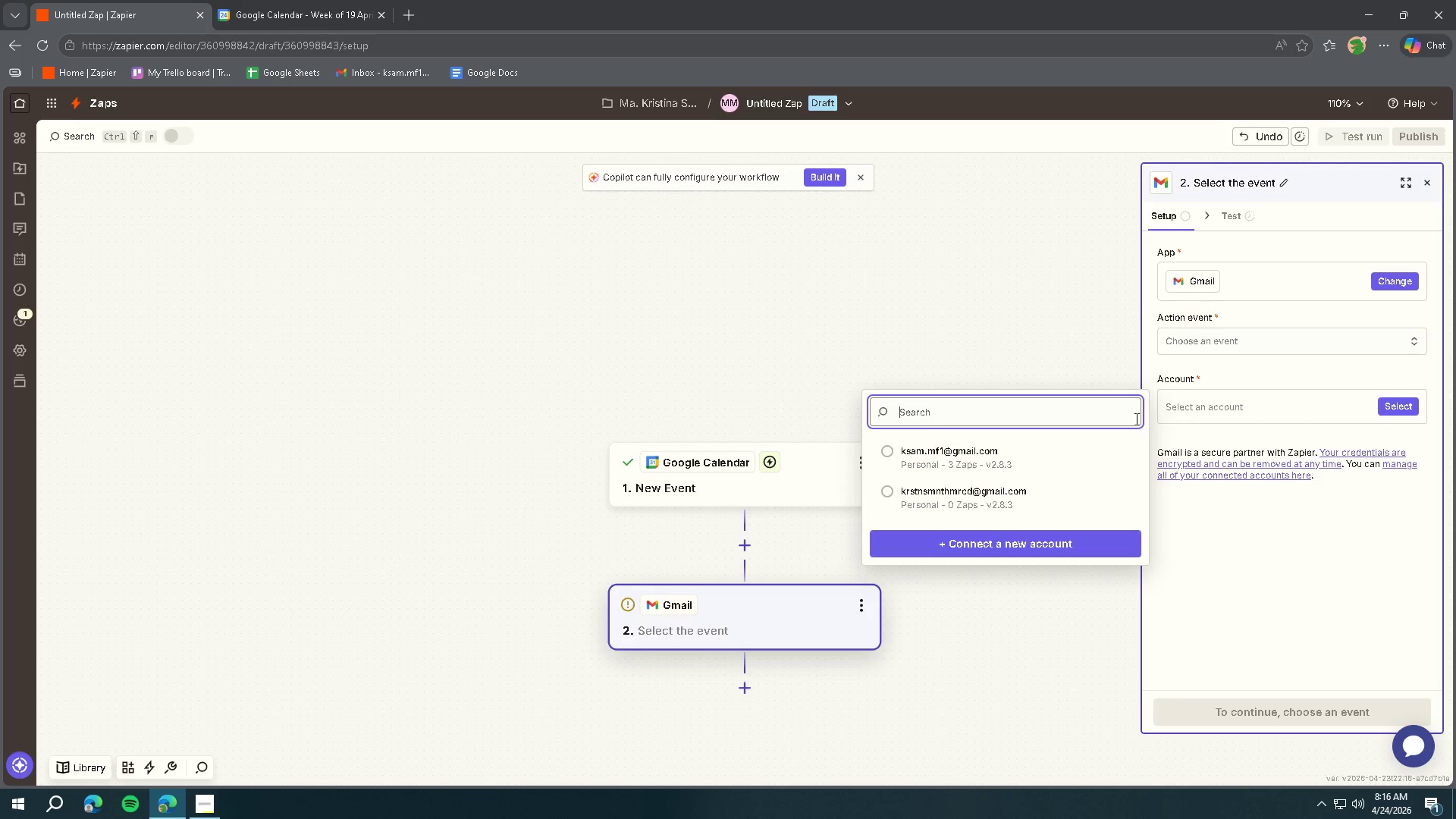 
left_click([977, 461])
 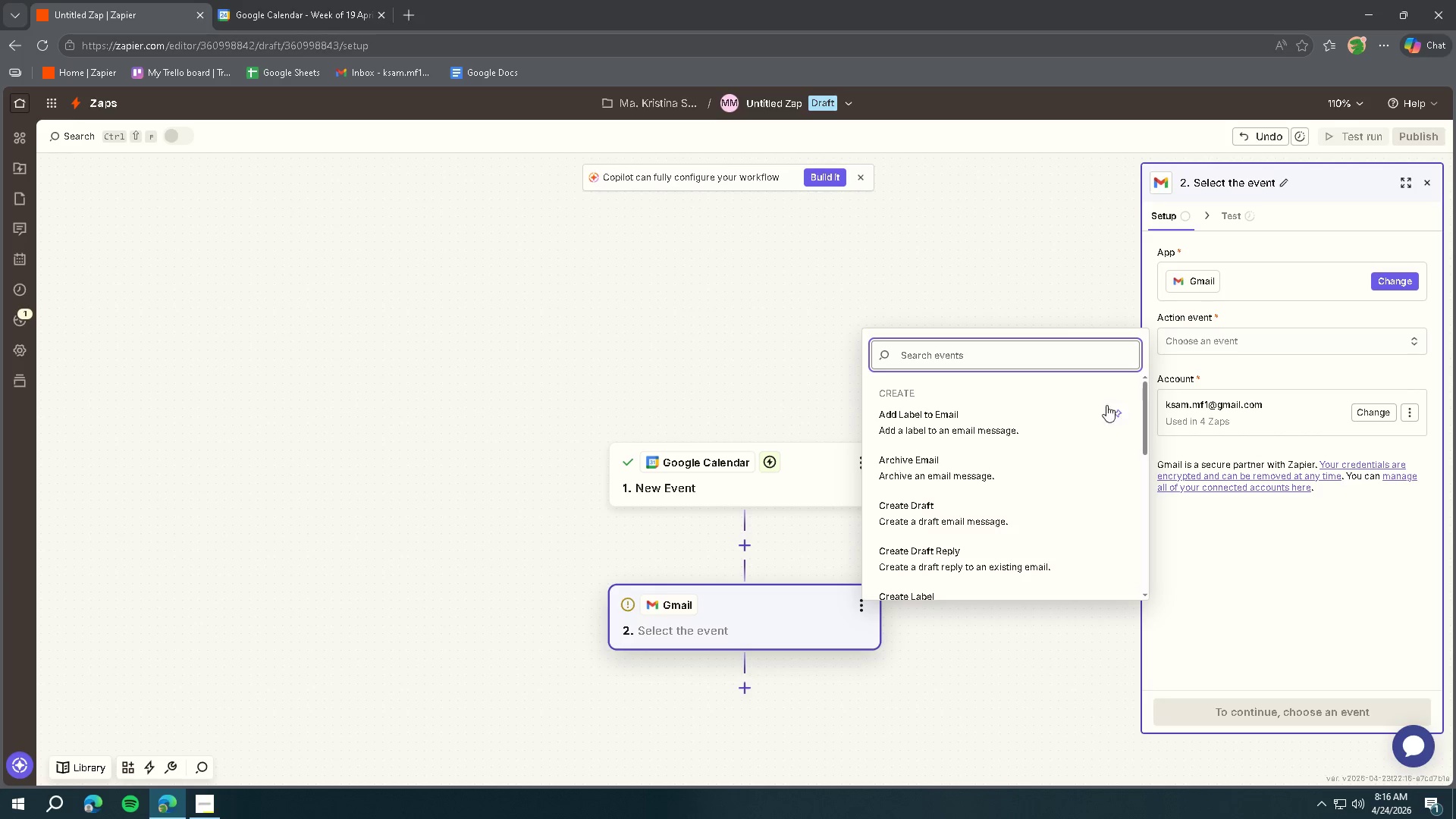 
scroll: coordinate [1037, 447], scroll_direction: down, amount: 5.0
 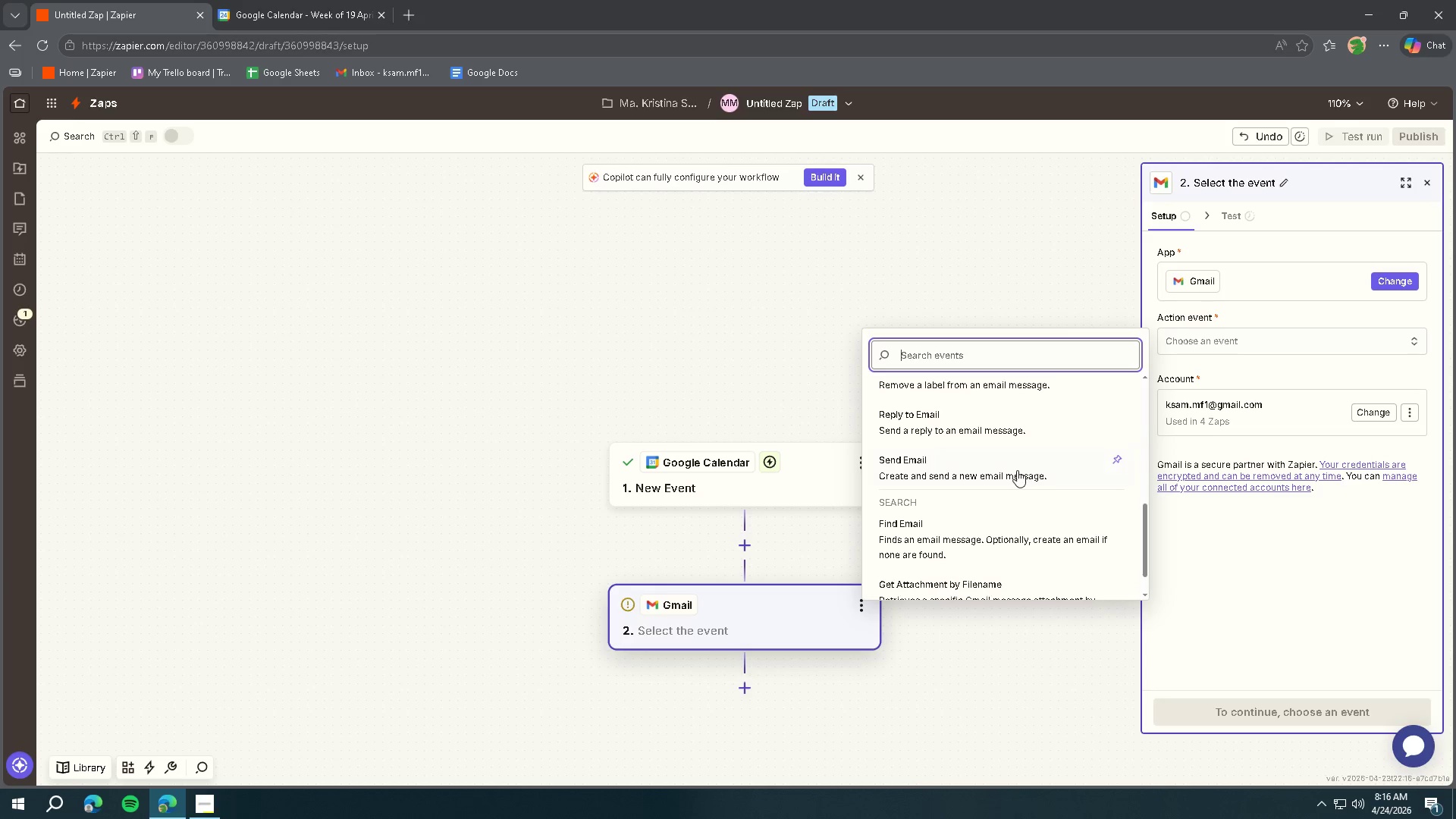 
left_click([1016, 471])
 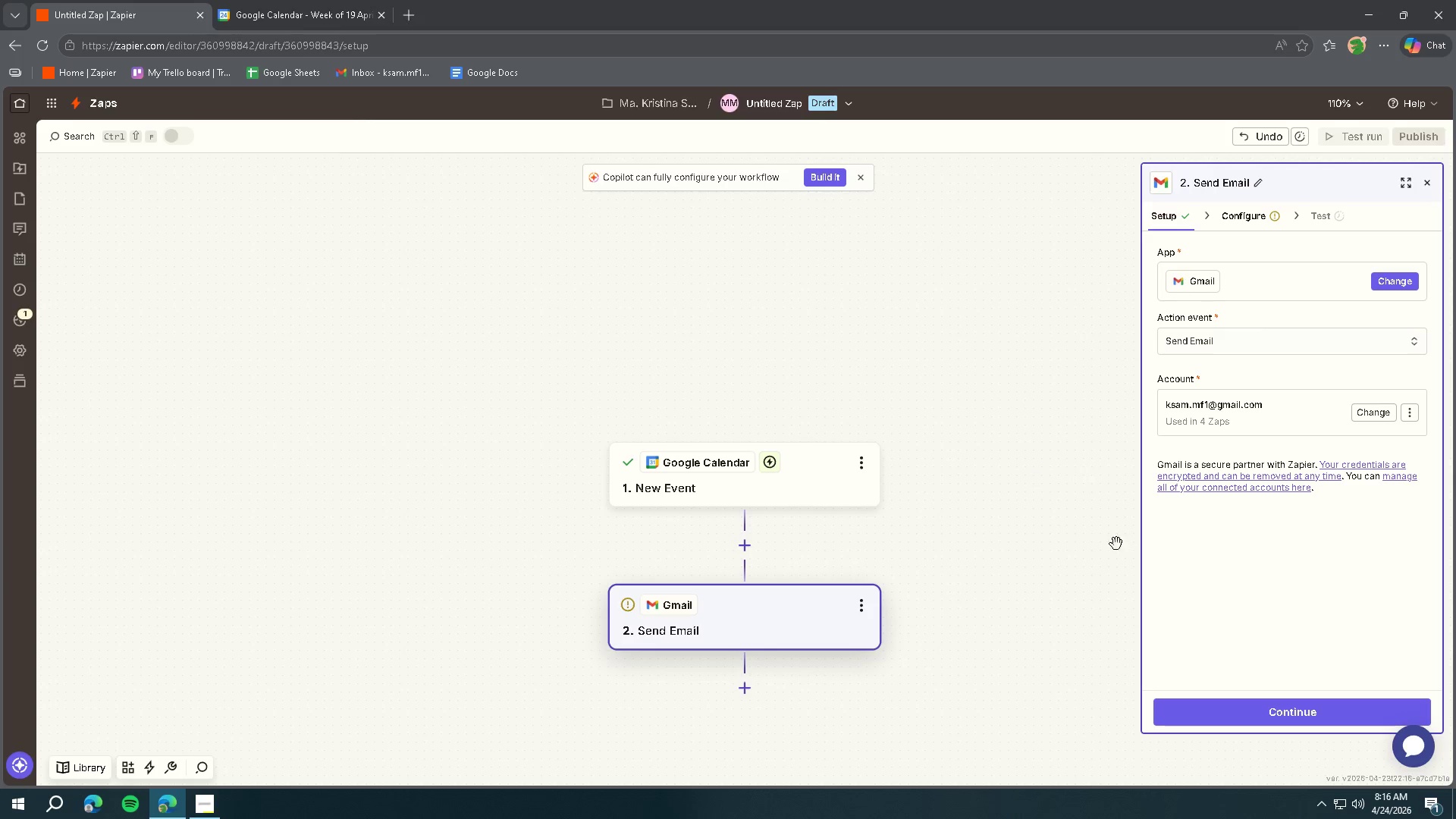 
left_click([1235, 702])
 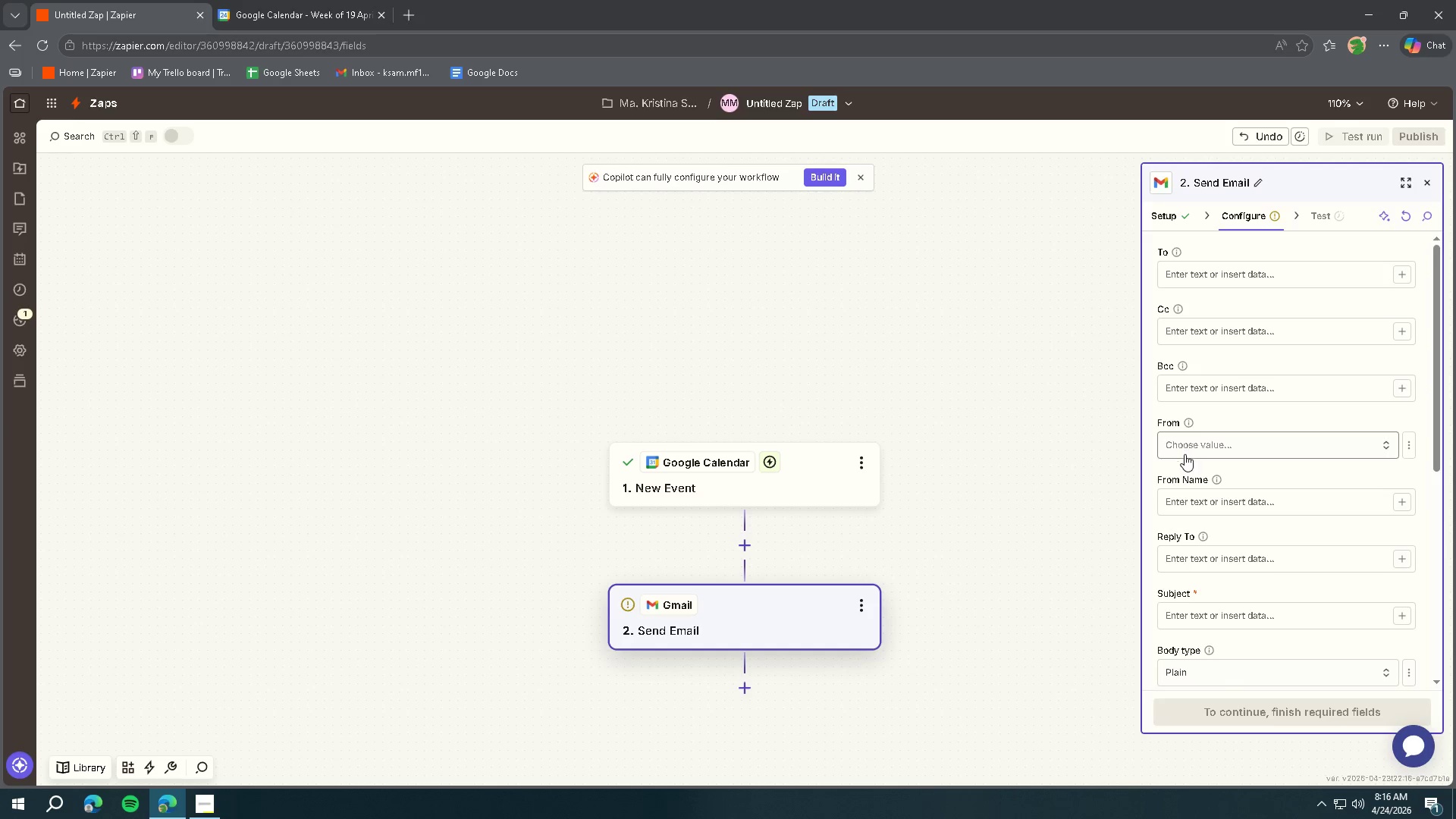 
left_click([1208, 276])
 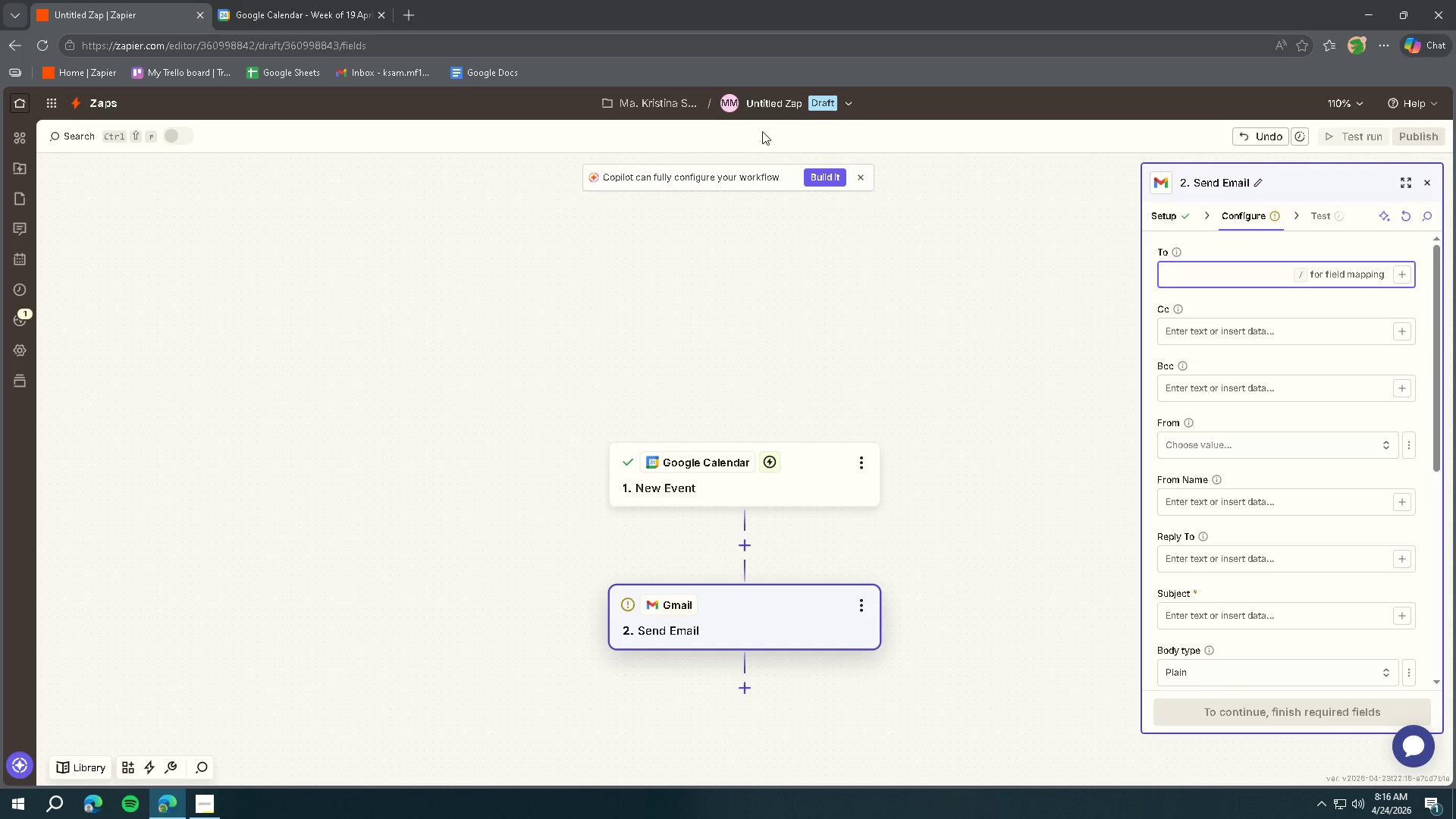 
double_click([403, 72])
 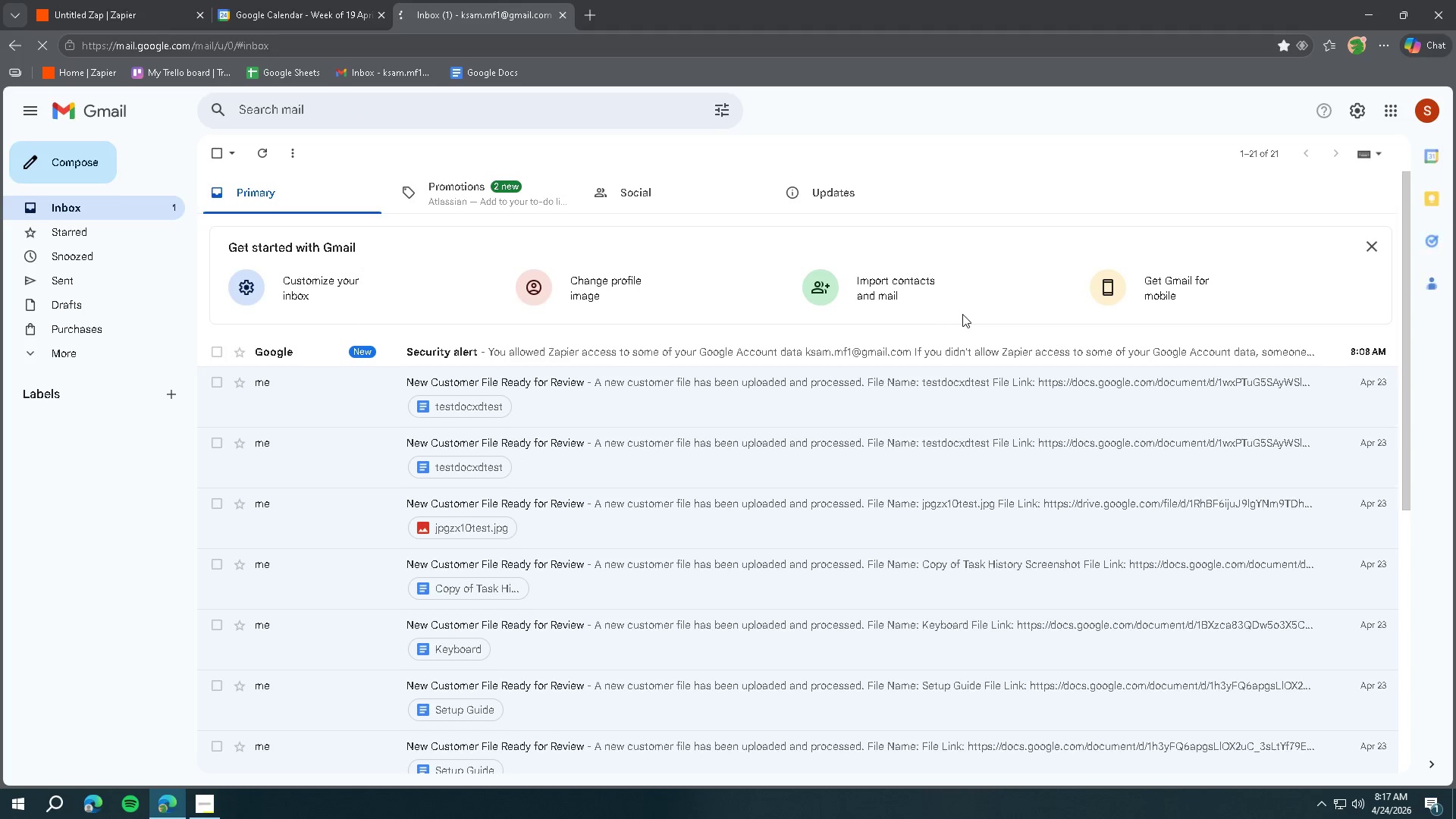 
wait(6.5)
 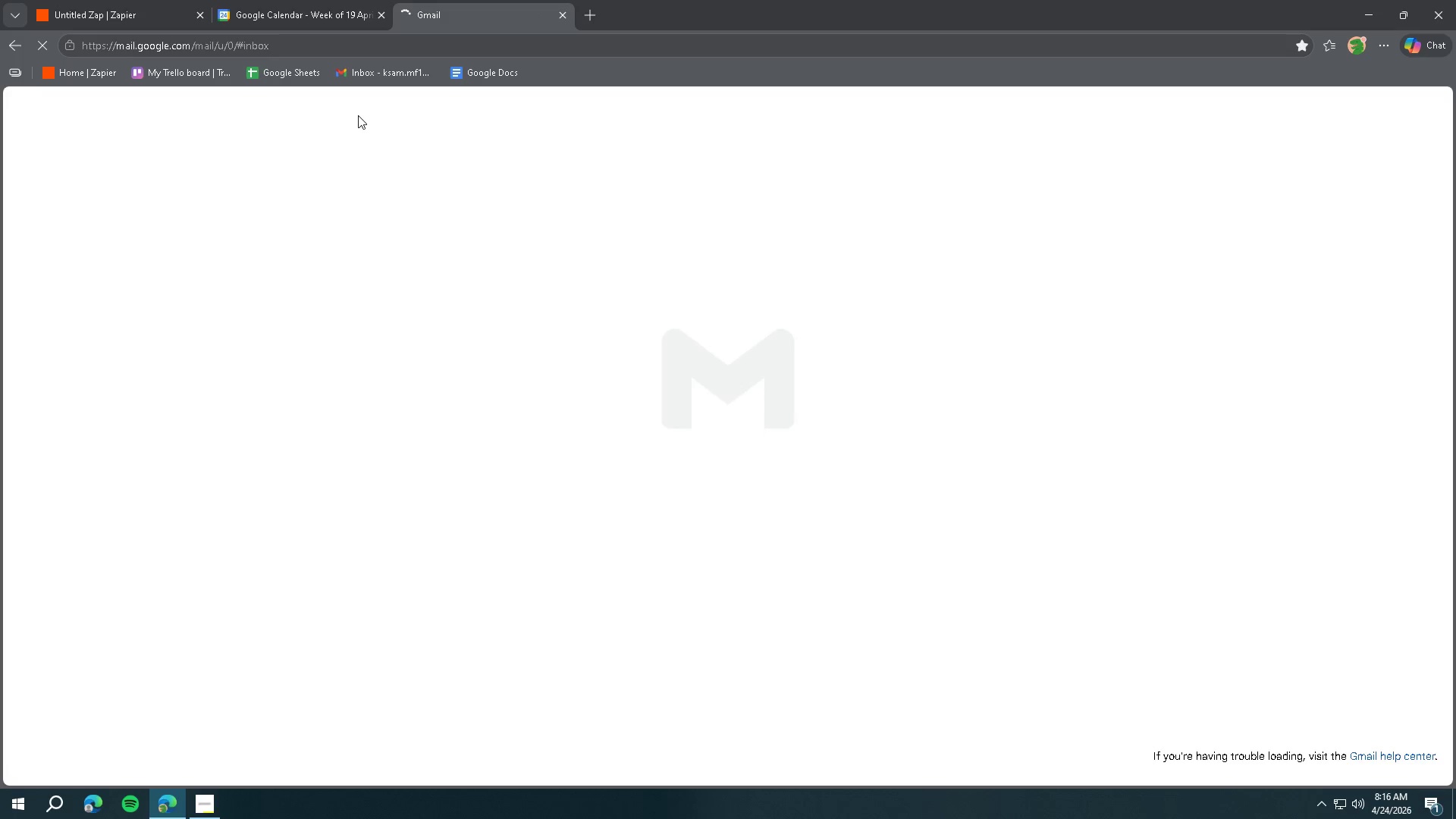 
left_click([955, 348])
 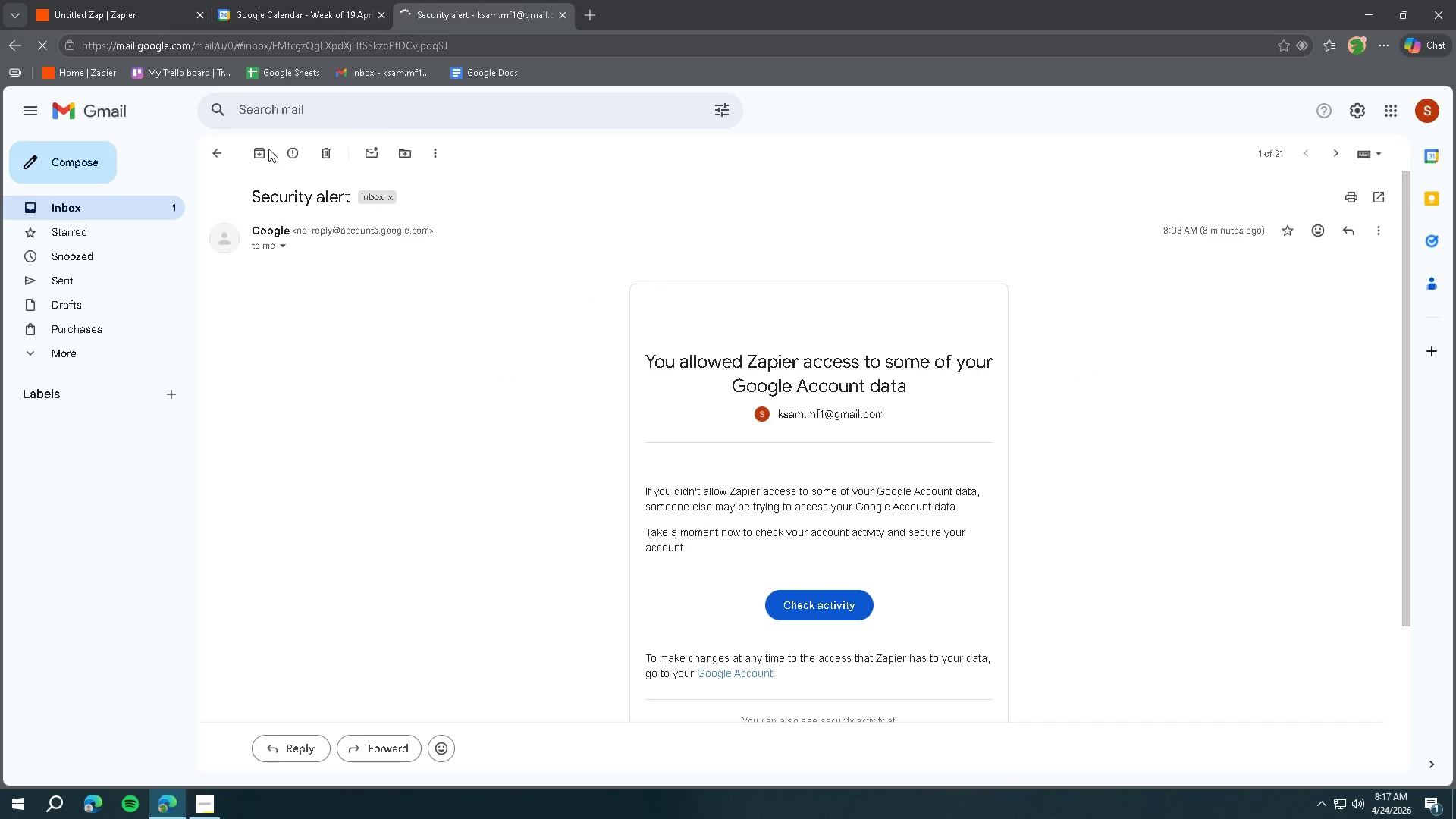 
left_click([104, 107])
 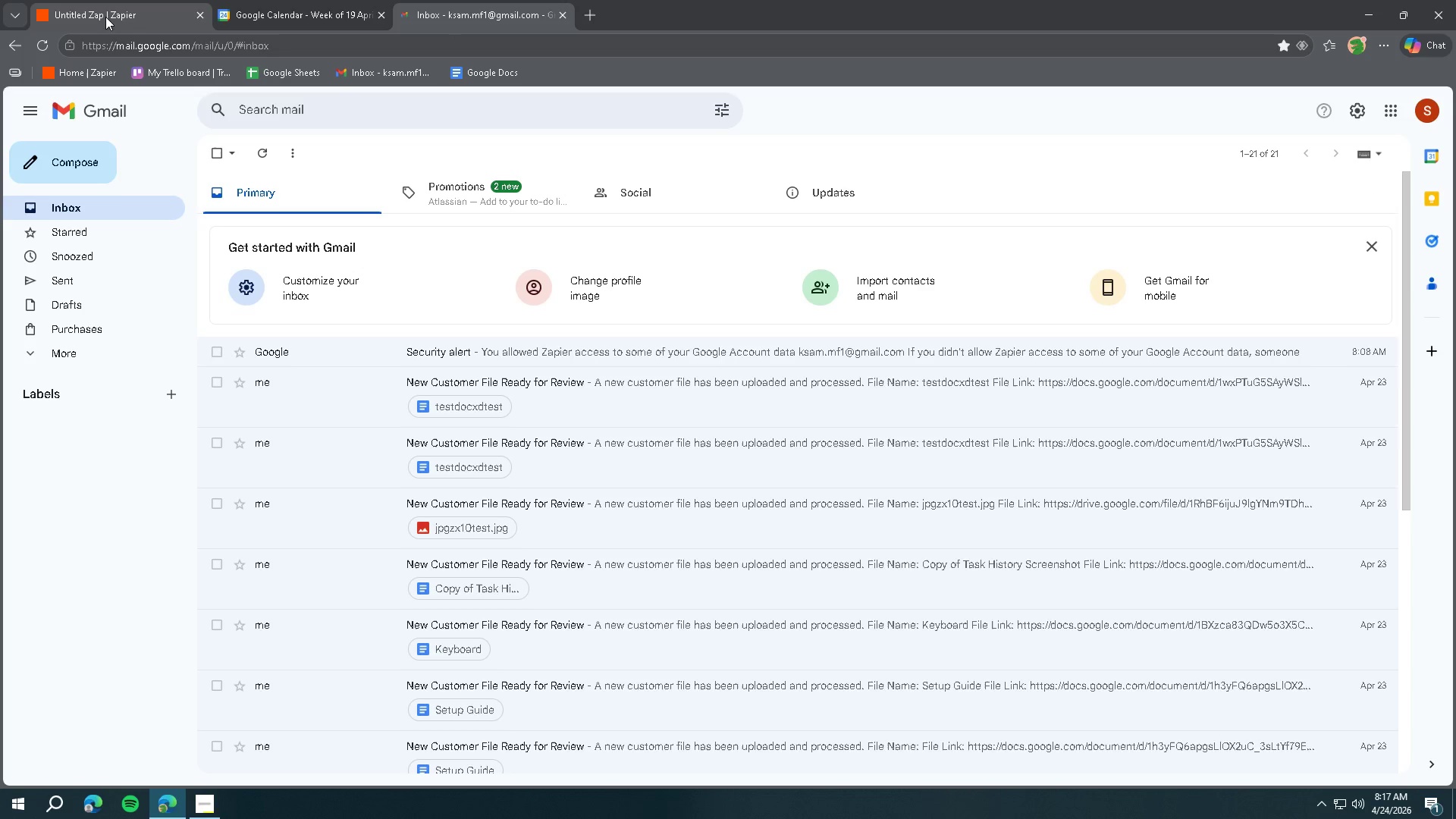 
left_click([105, 17])
 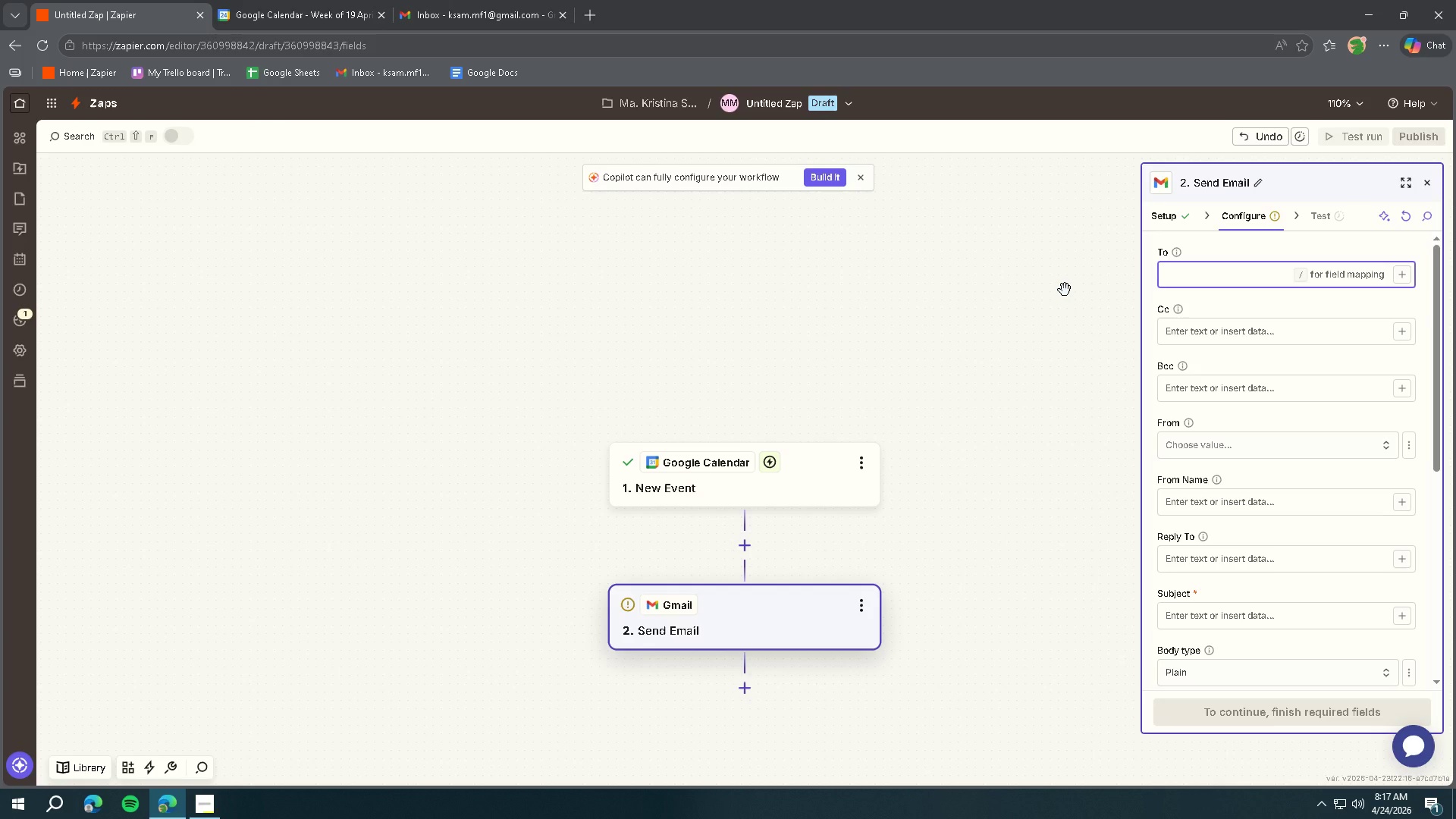 
type(ksam.mf1@gmail.com)
 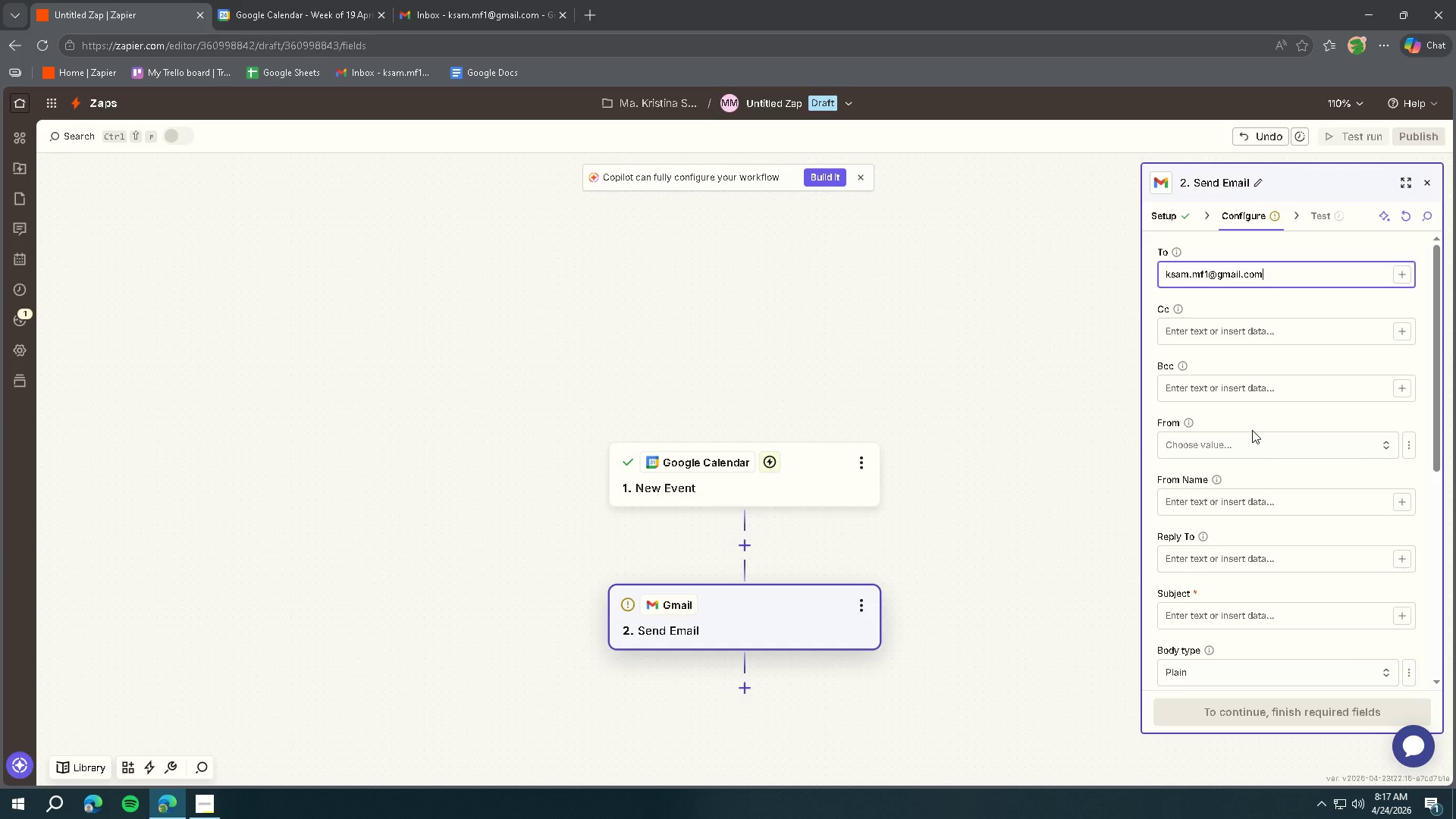 
wait(37.73)
 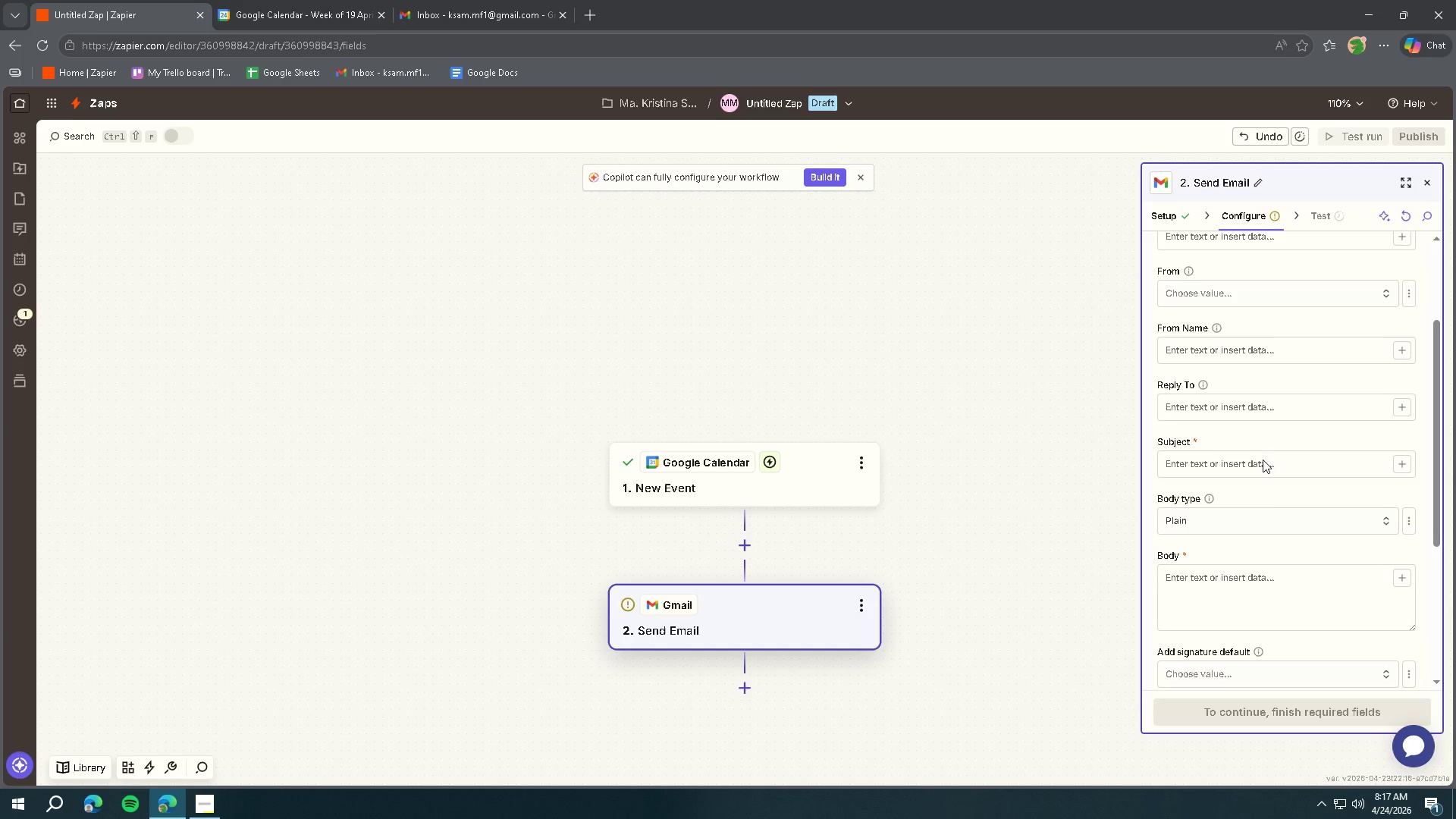 
left_click([1257, 457])
 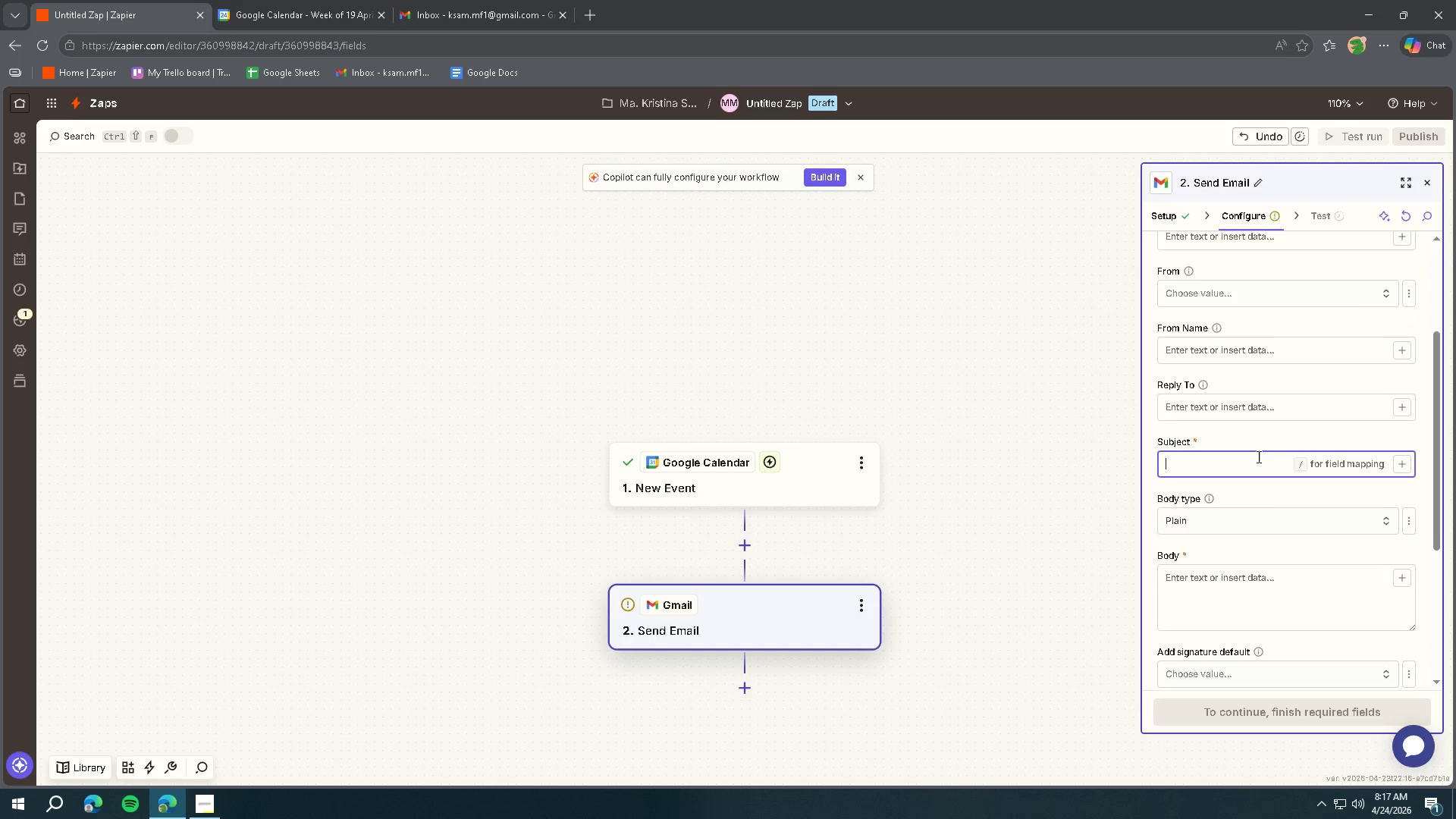 
scroll: coordinate [1263, 460], scroll_direction: down, amount: 2.0
 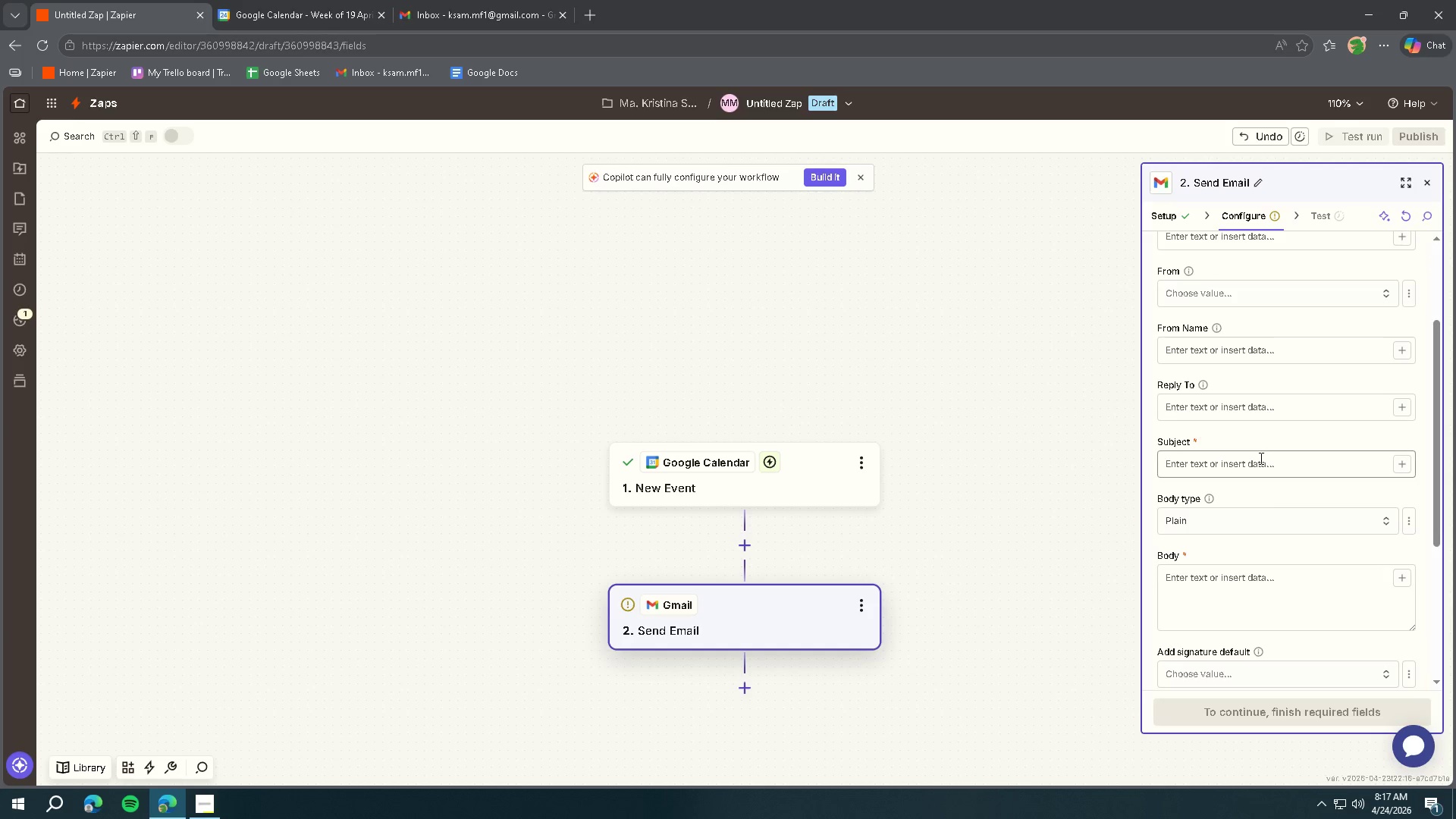 
type(New Vendor Session Scheduled)
 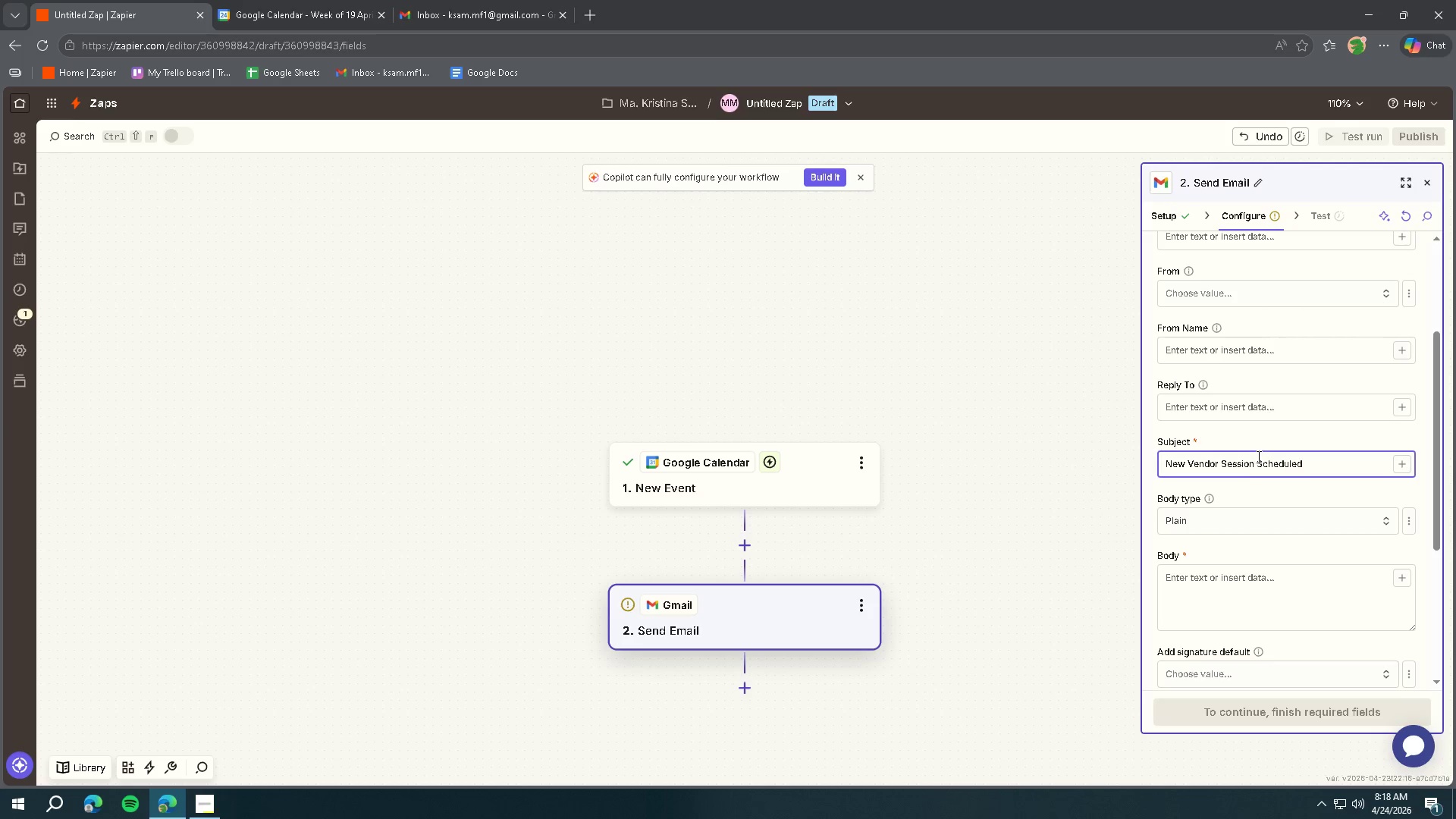 
left_click([1215, 573])
 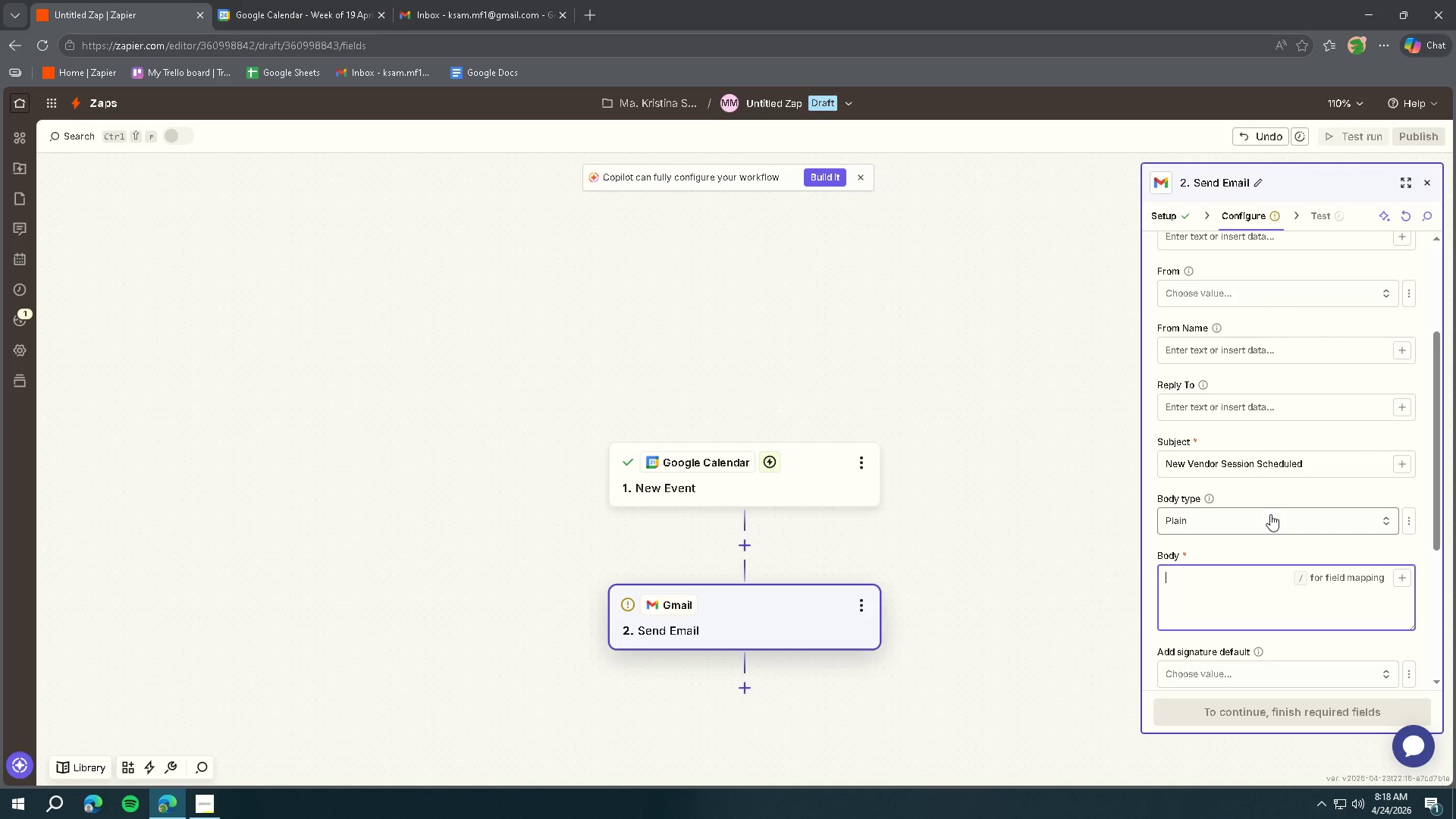 
type(A new vendor session has been scheduled.)
 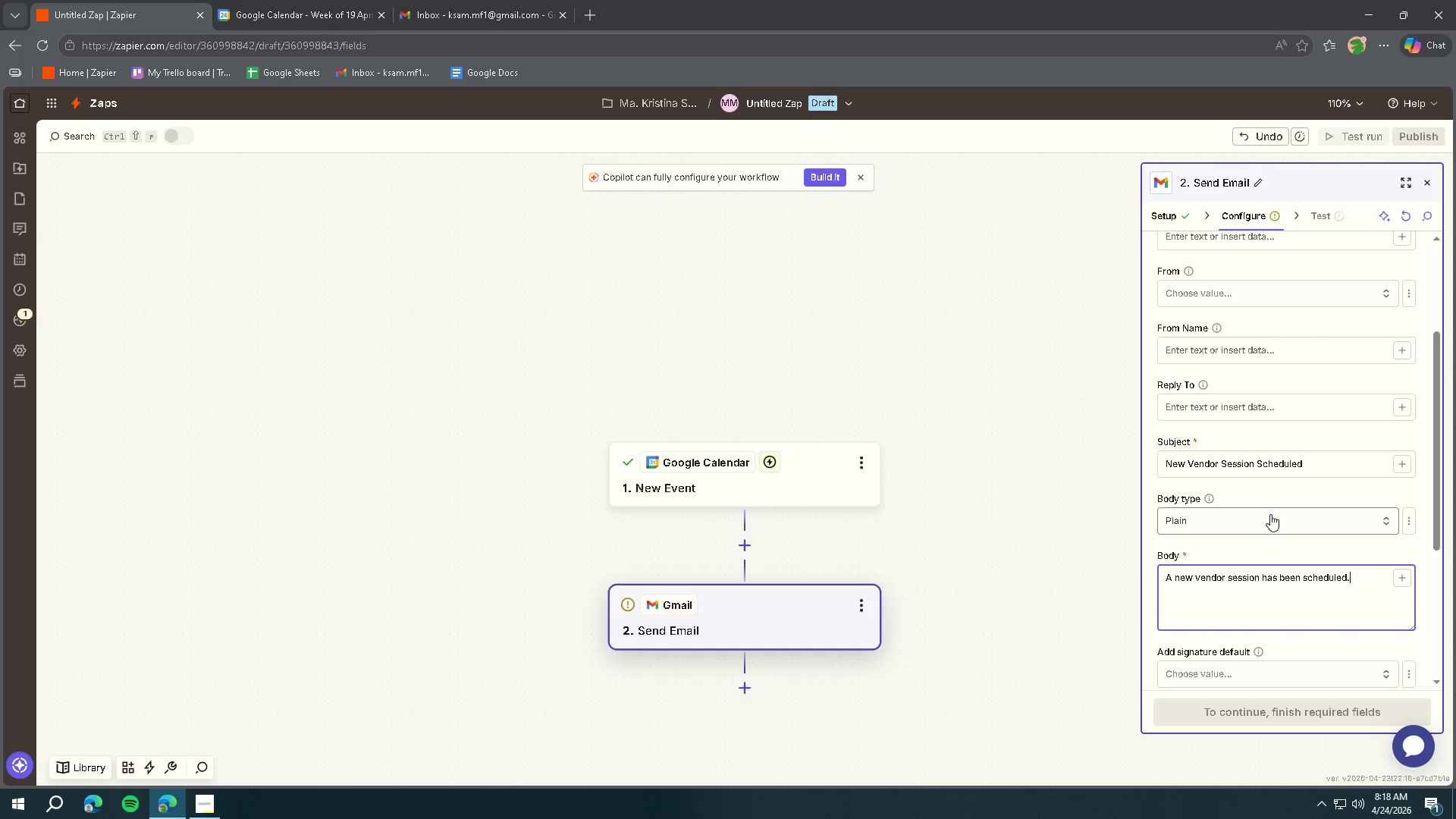 
key(Shift+Enter)
 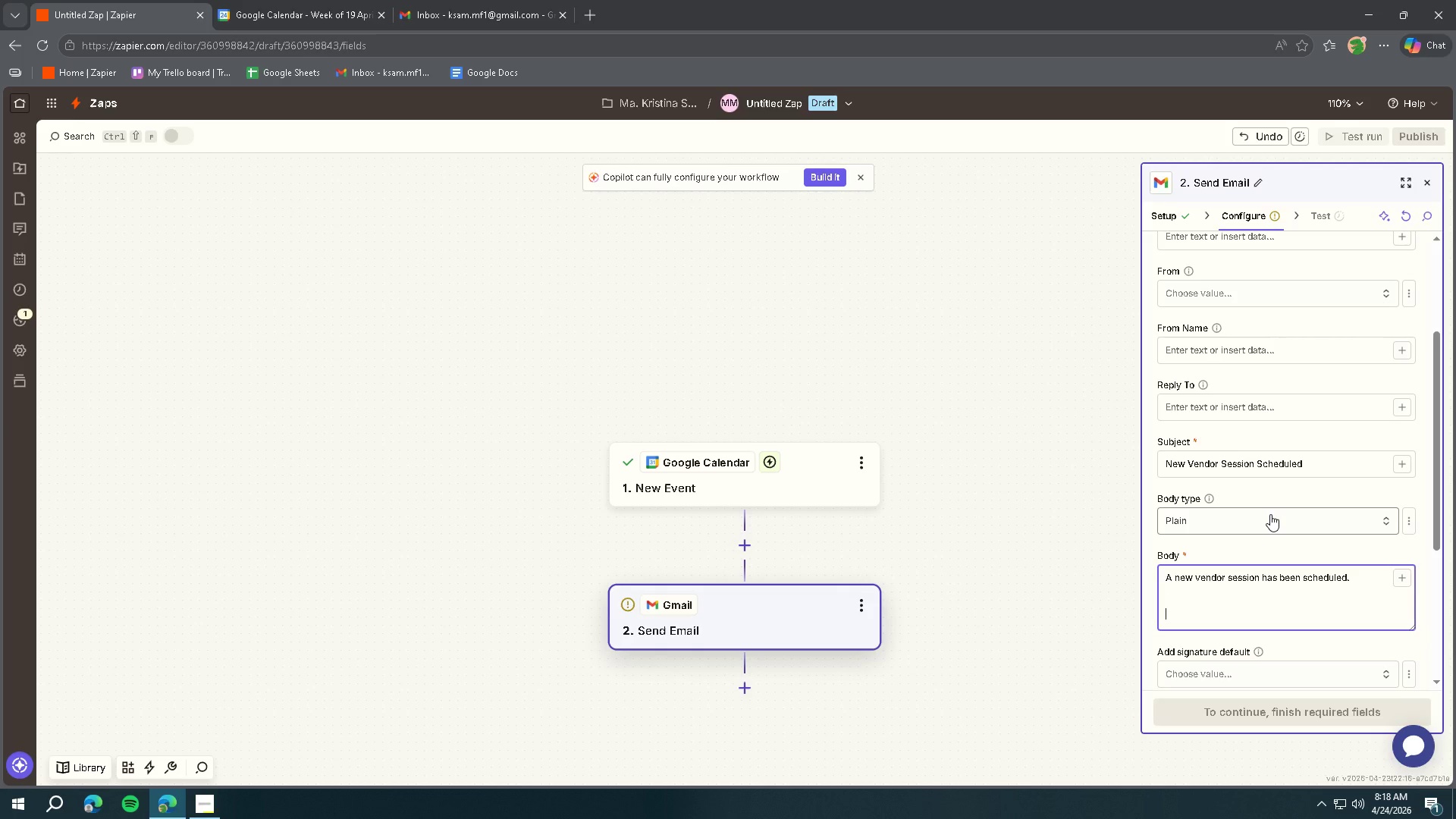 
key(Shift+Enter)
 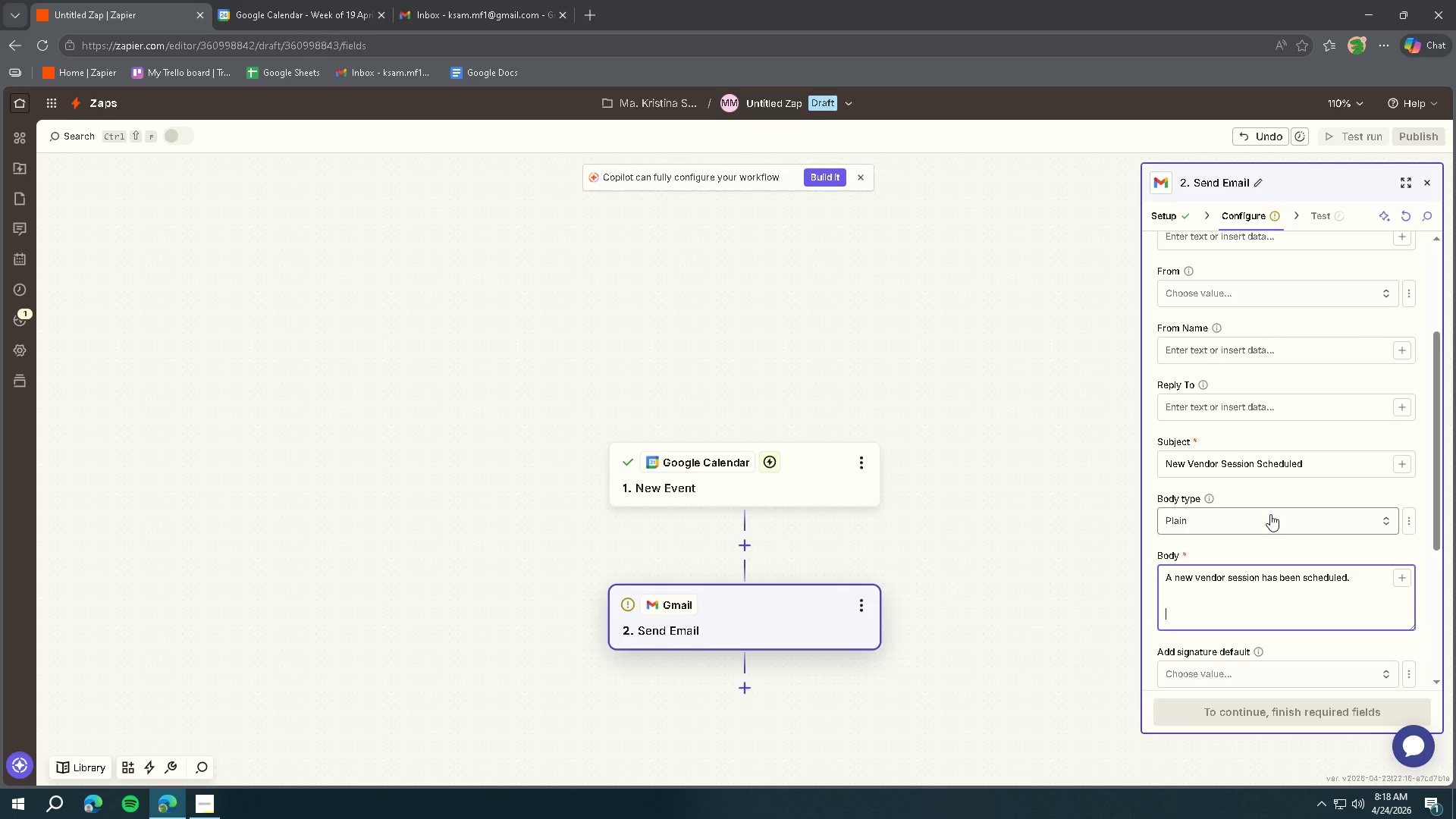 
type(Title:)
 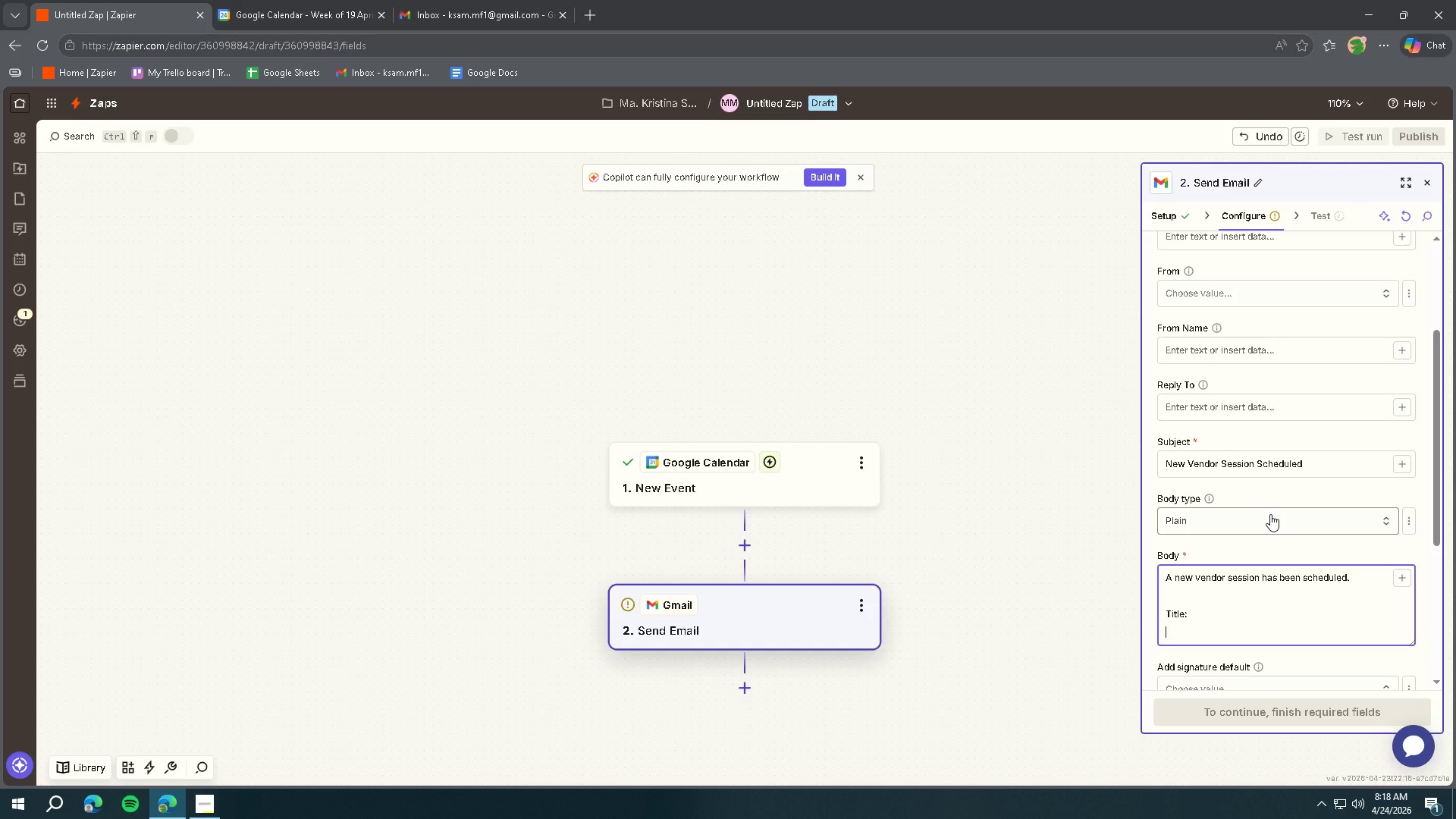 
 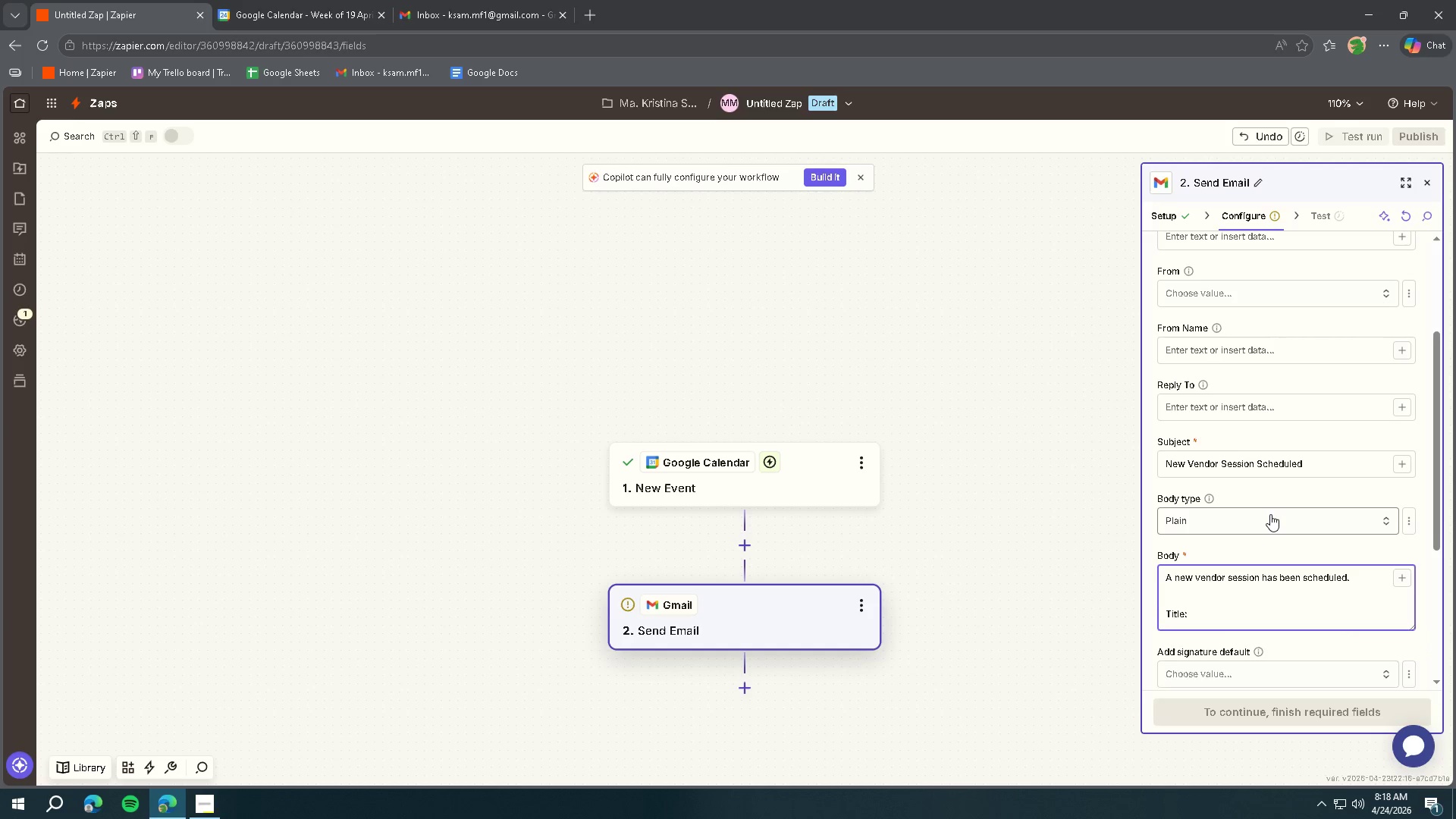 
key(Shift+Enter)
 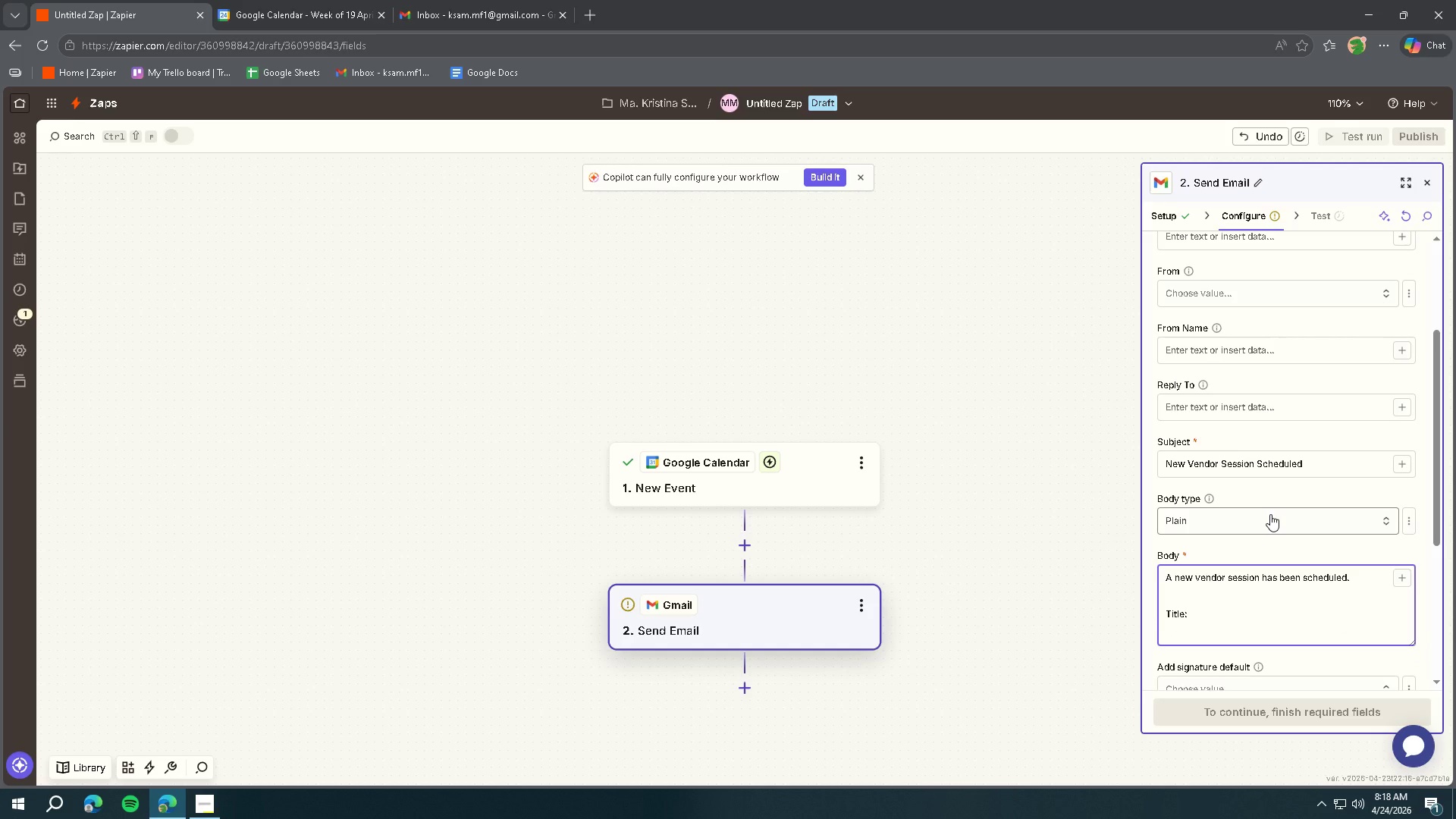 
type(Date and )
key(Backspace)
key(Backspace)
key(Backspace)
key(Backspace)
type(& Time:)
 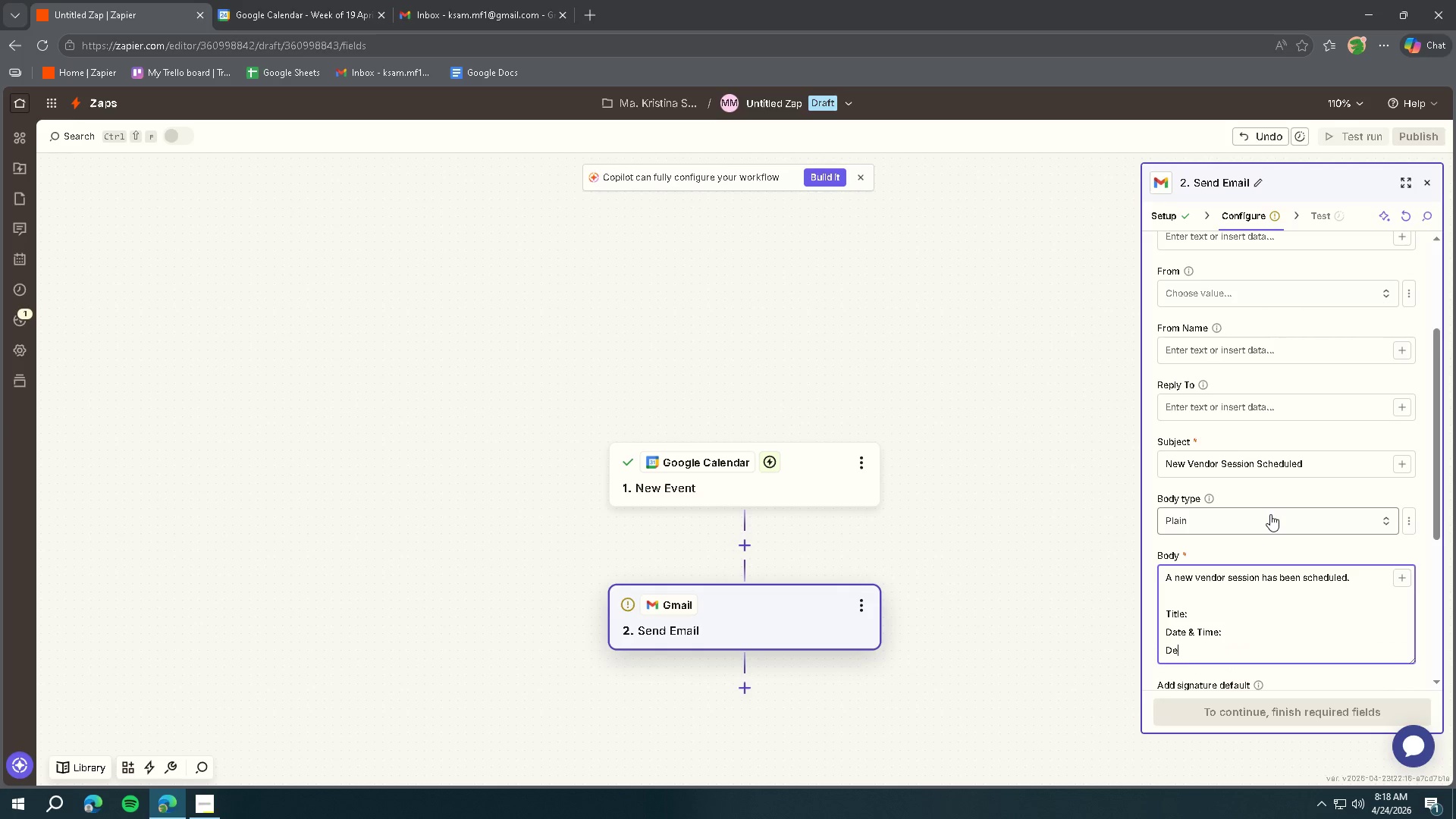 
 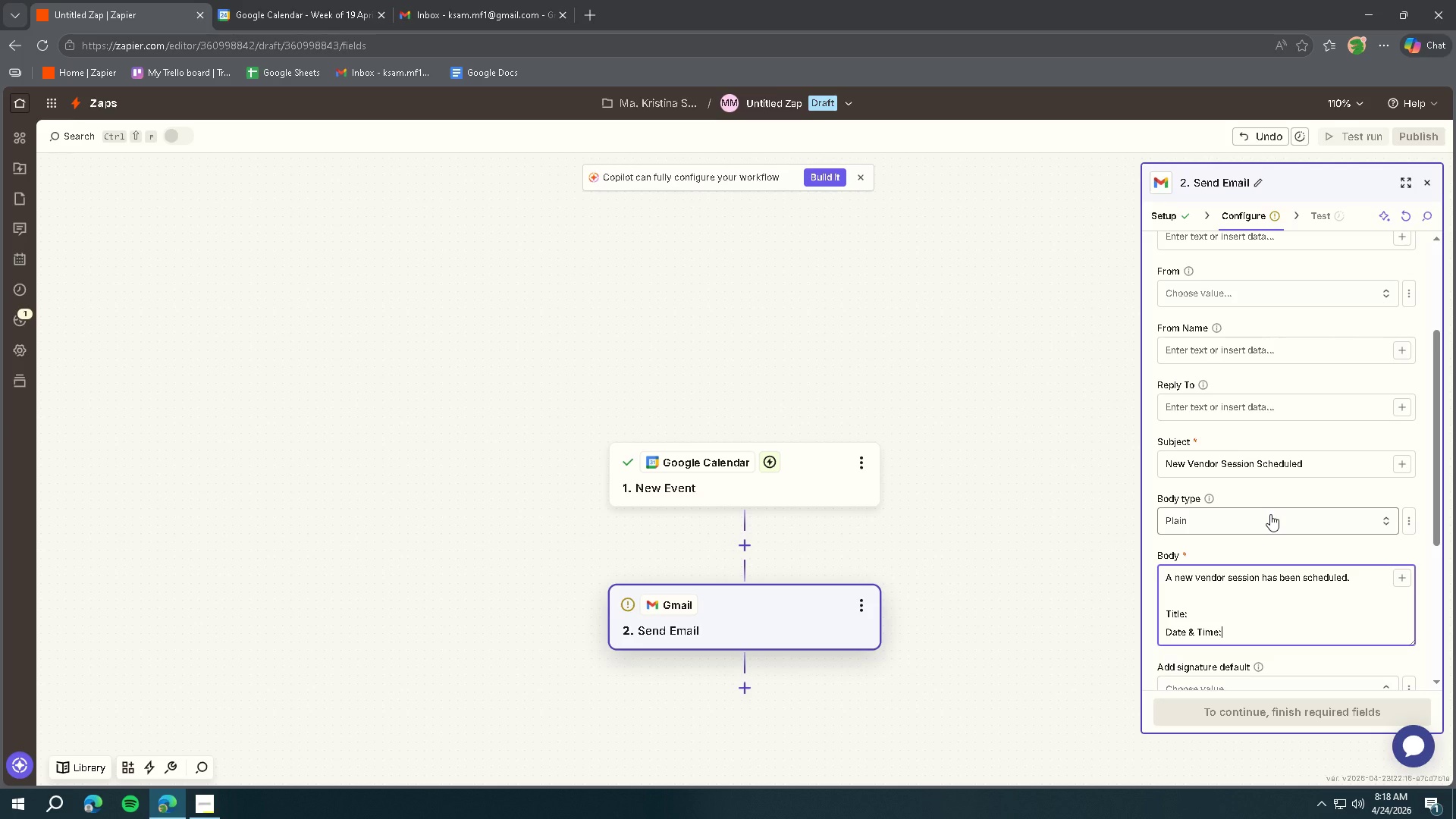 
key(Shift+Enter)
 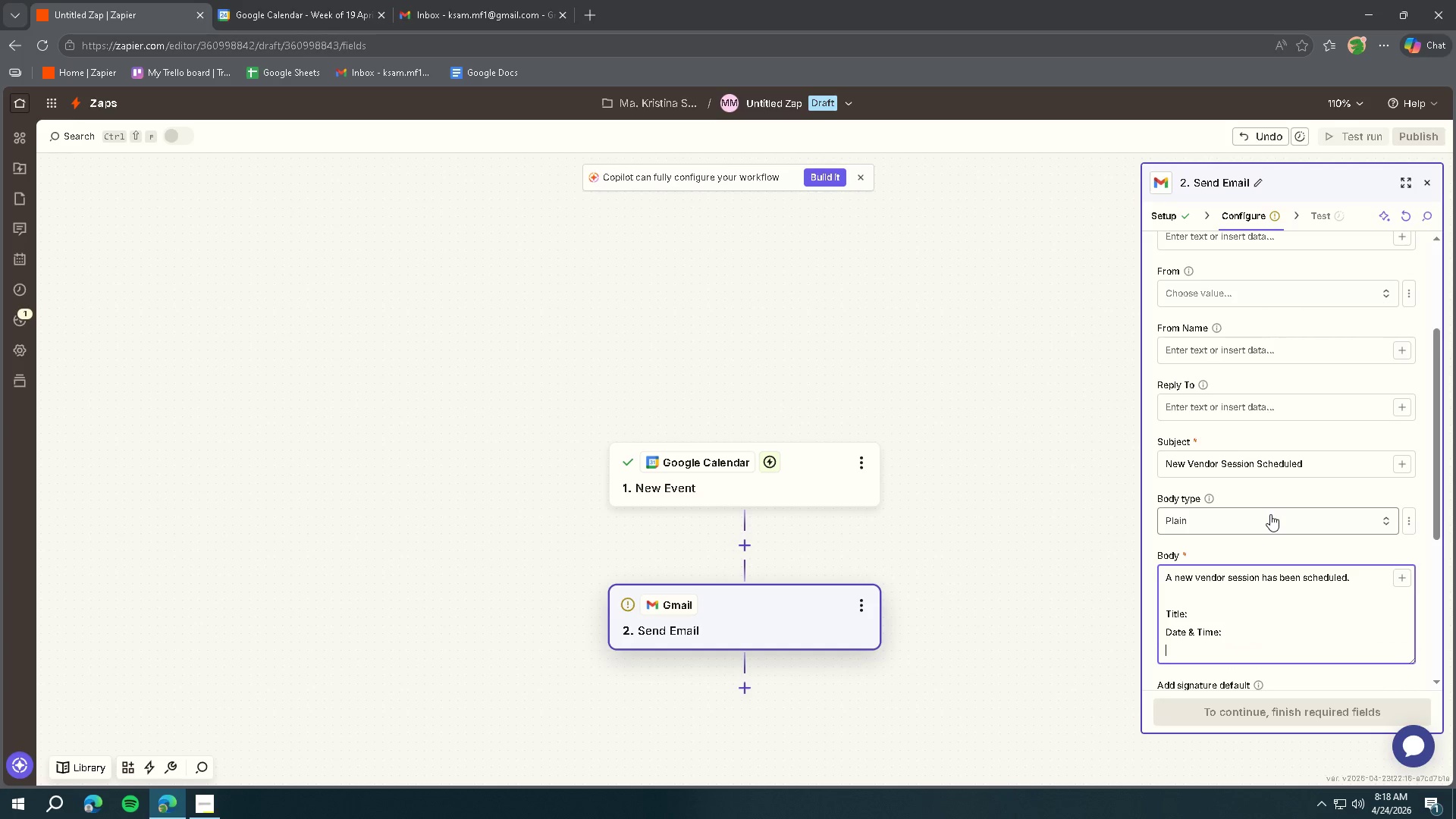 
type(Description:)
 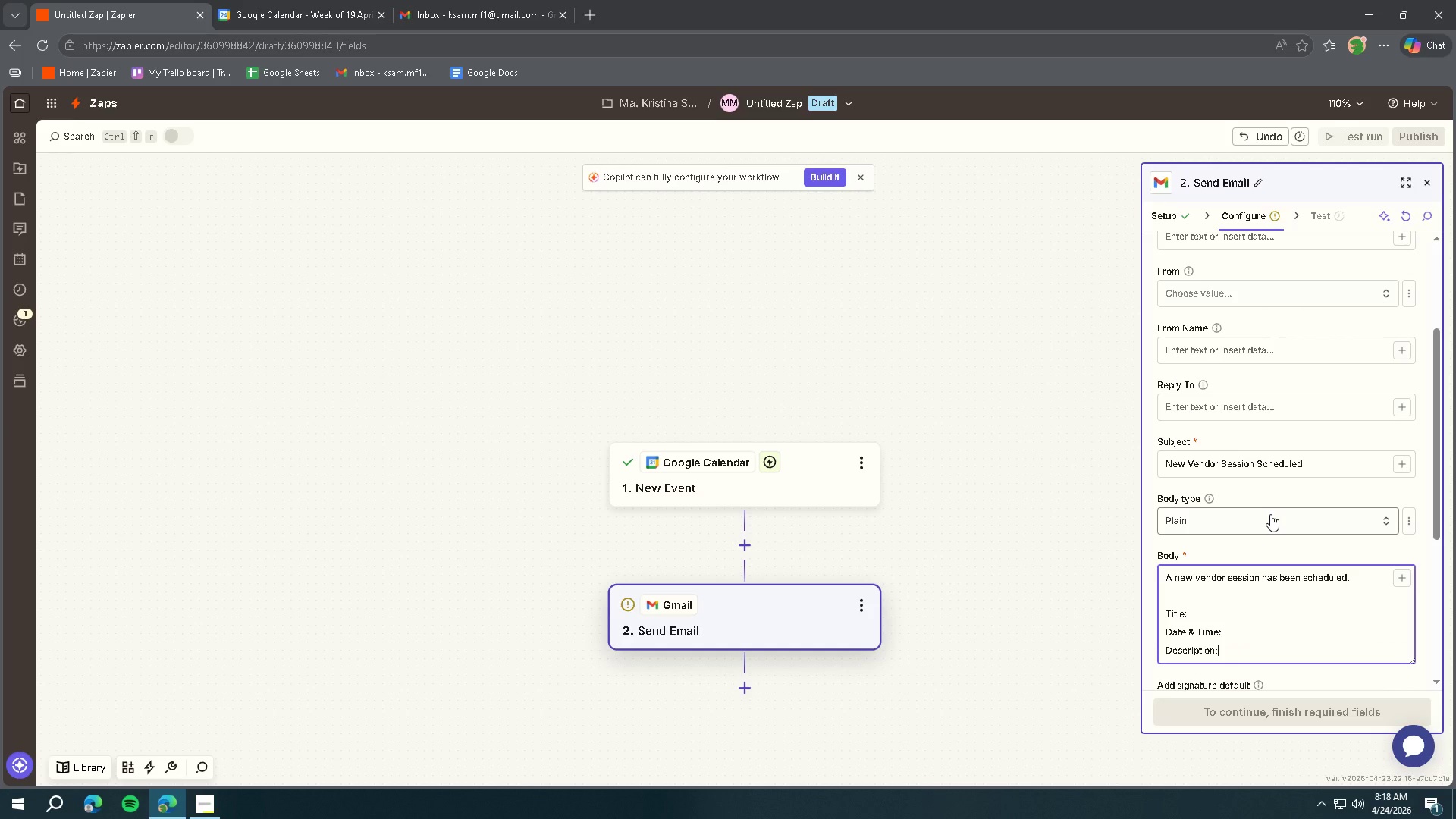 
key(Shift+Enter)
 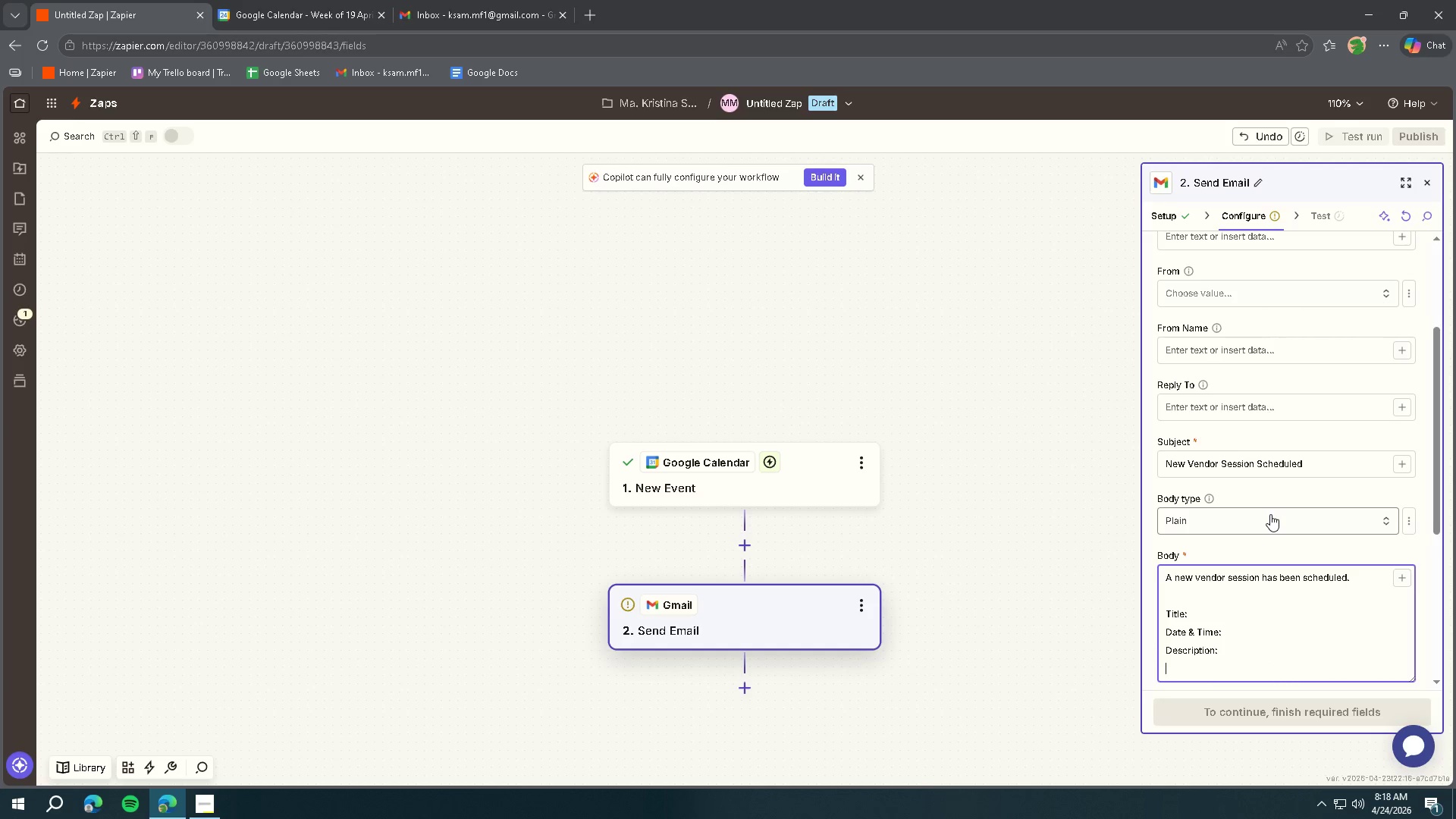 
type(Meeting Link:)
 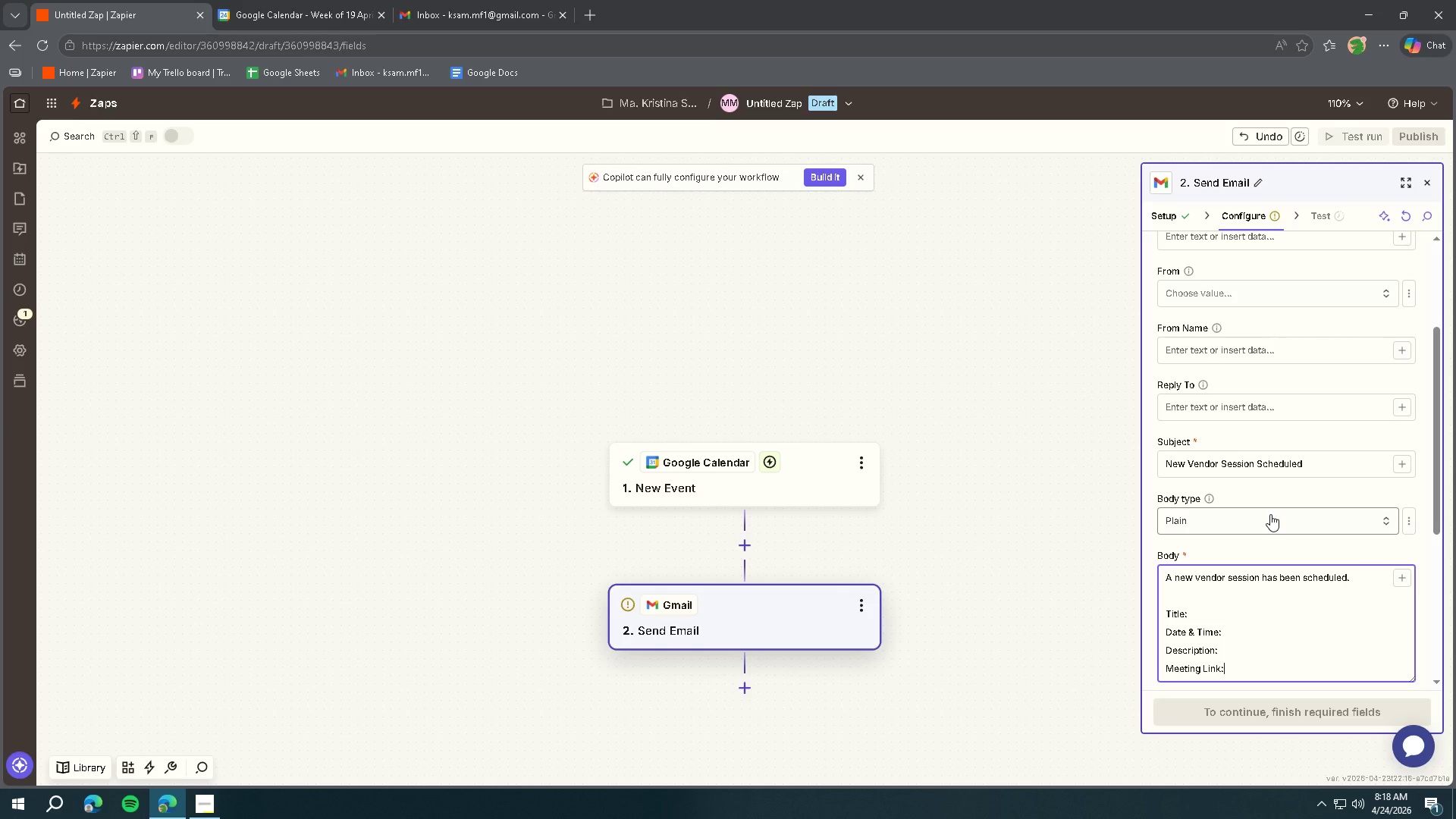 
wait(24.26)
 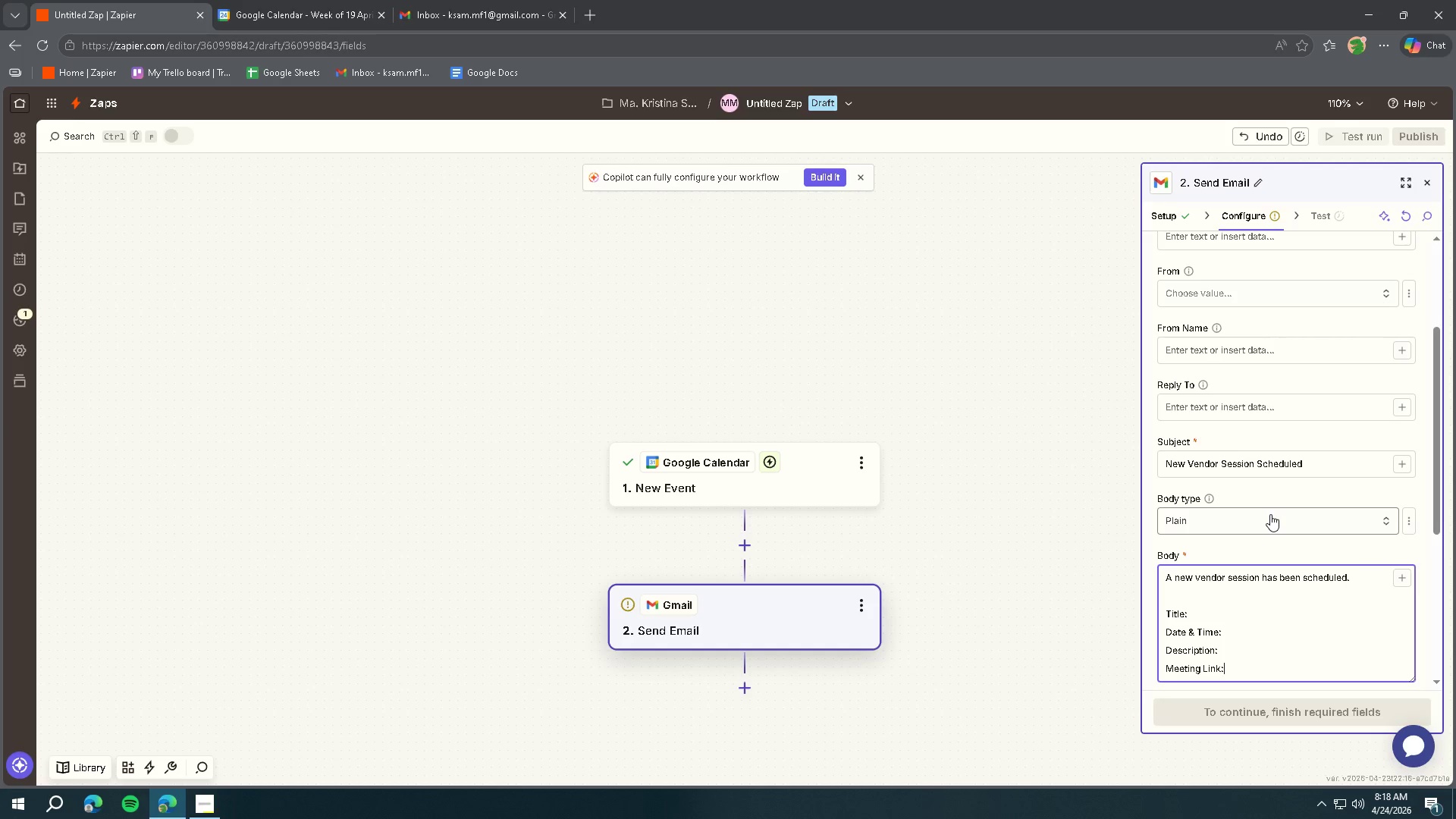 
key(Shift+Enter)
 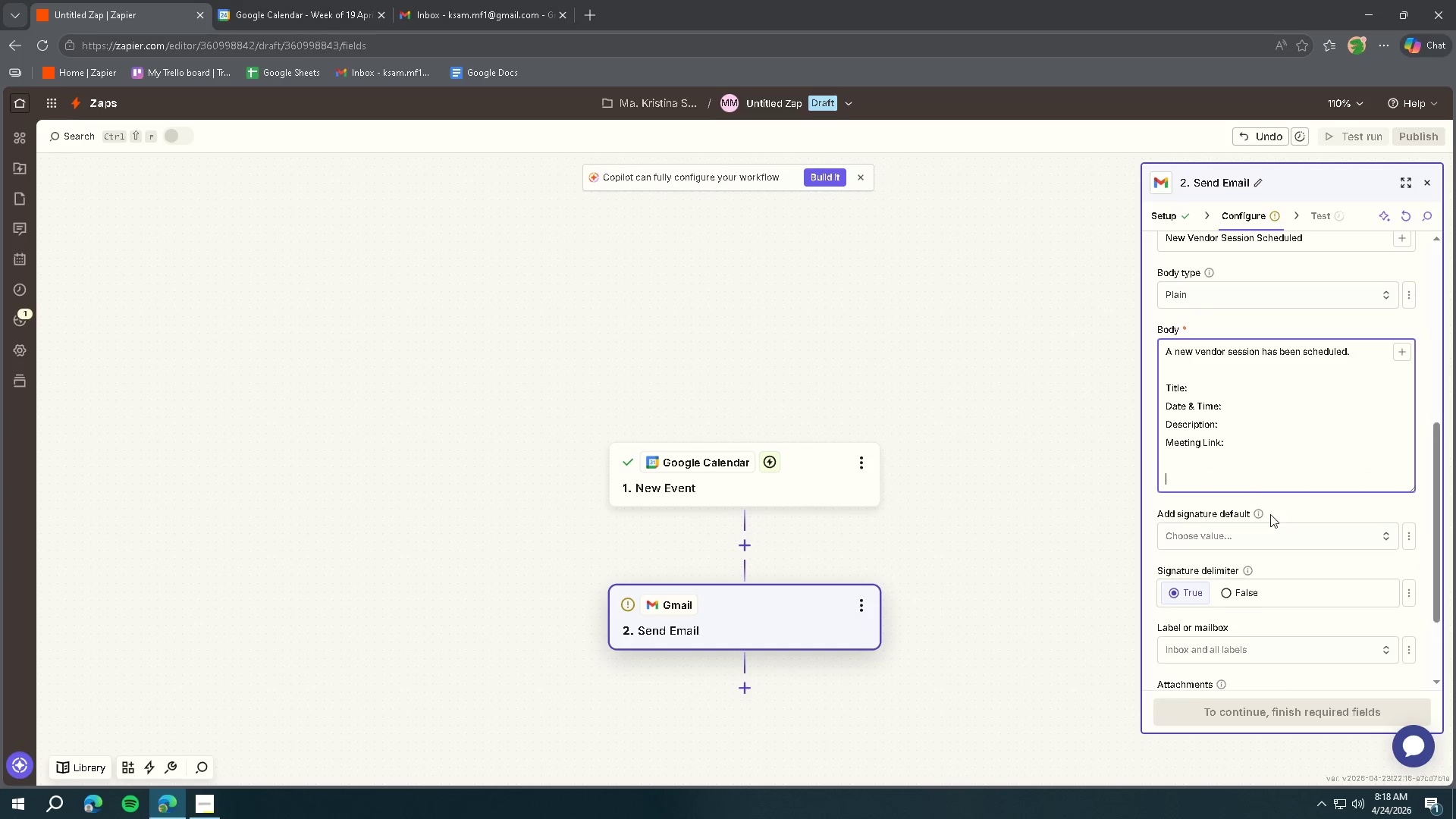 
key(Shift+Enter)
 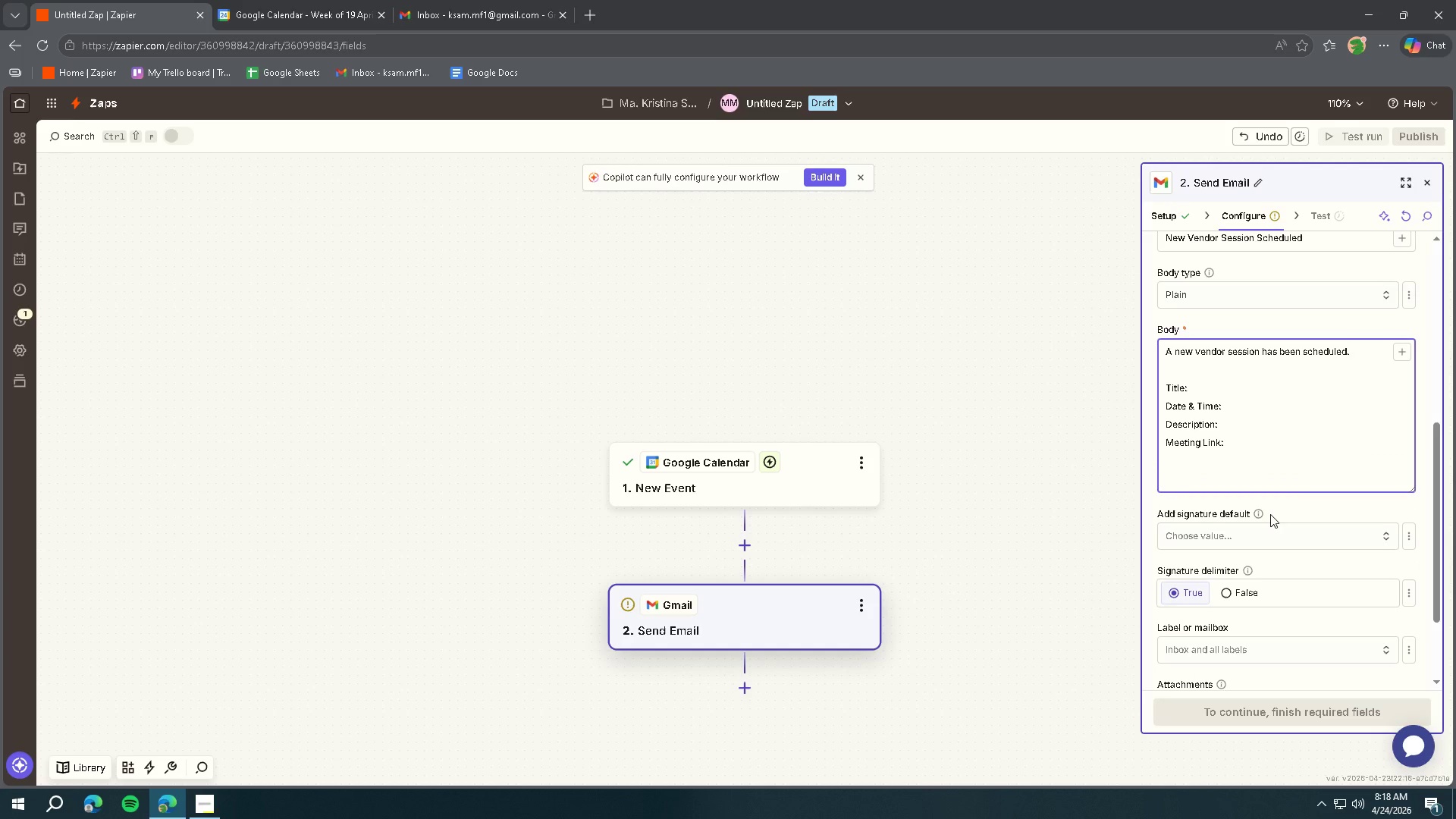 
type(Please revoie)
key(Backspace)
key(Backspace)
key(Backspace)
type(iew )
key(Backspace)
type(w )
key(Backspace)
key(Backspace)
type( and prepare su)
key(Backspace)
key(Backspace)
type(accordingly.)
 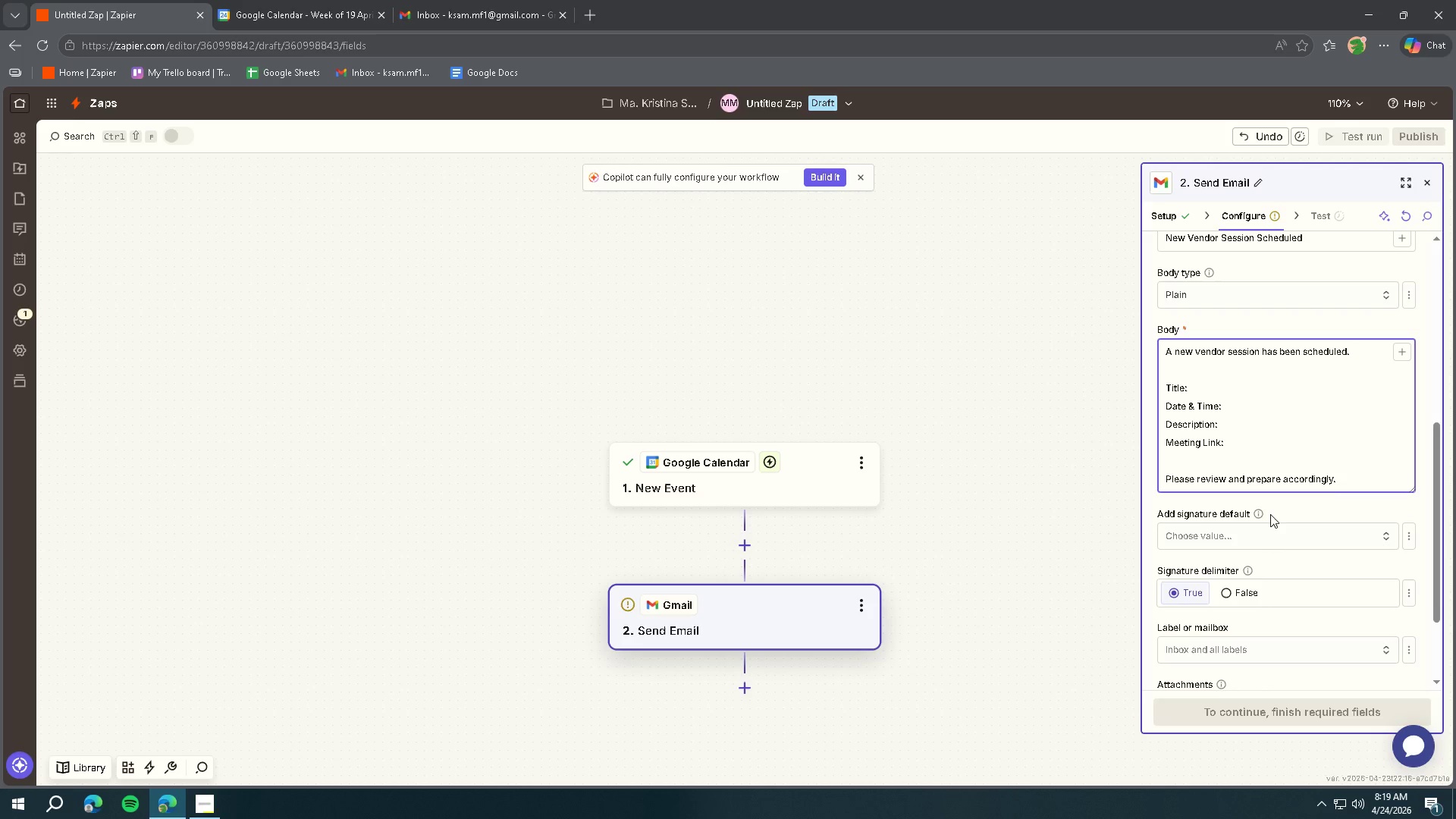 
wait(22.44)
 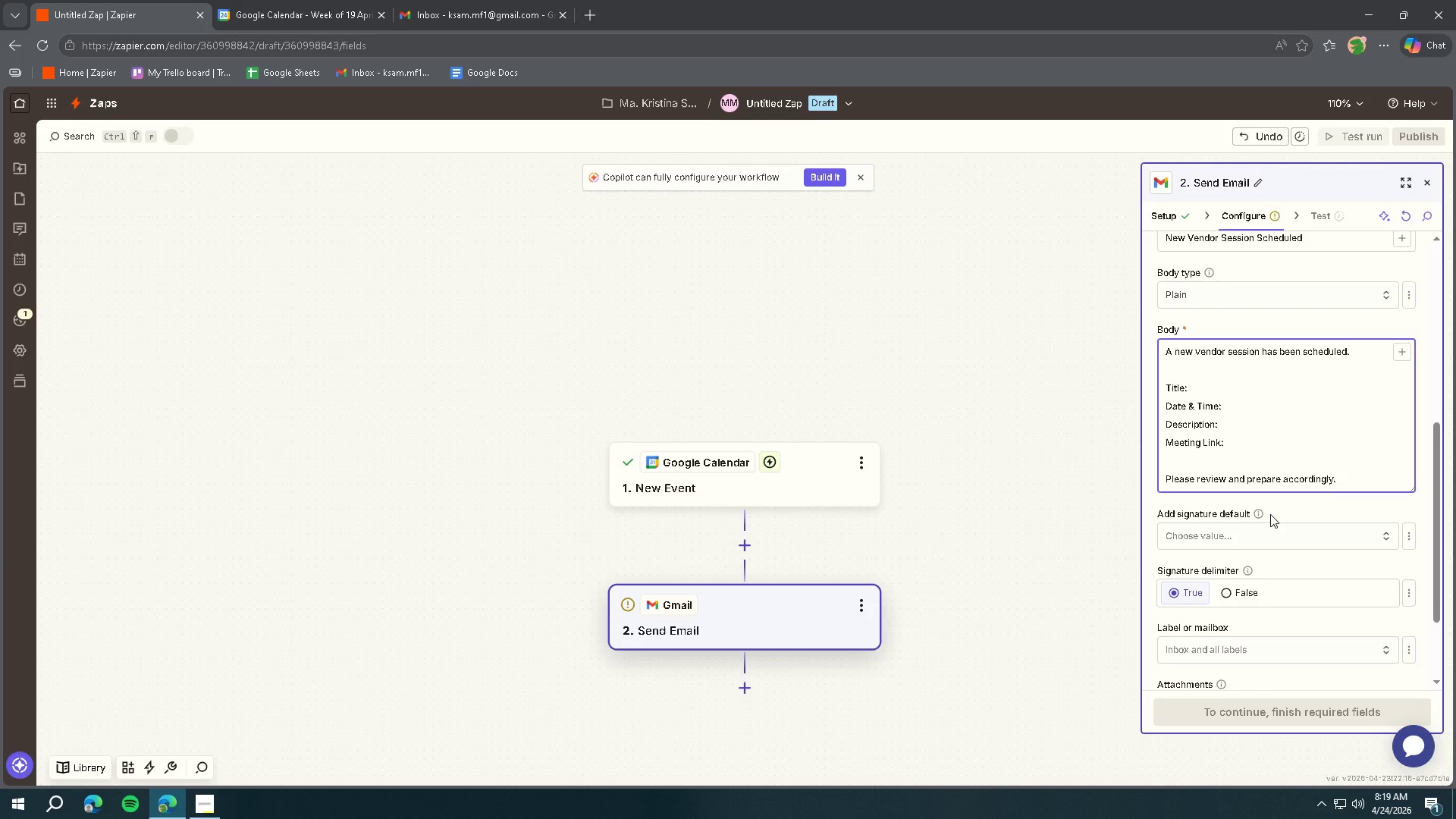 
left_click([1222, 385])
 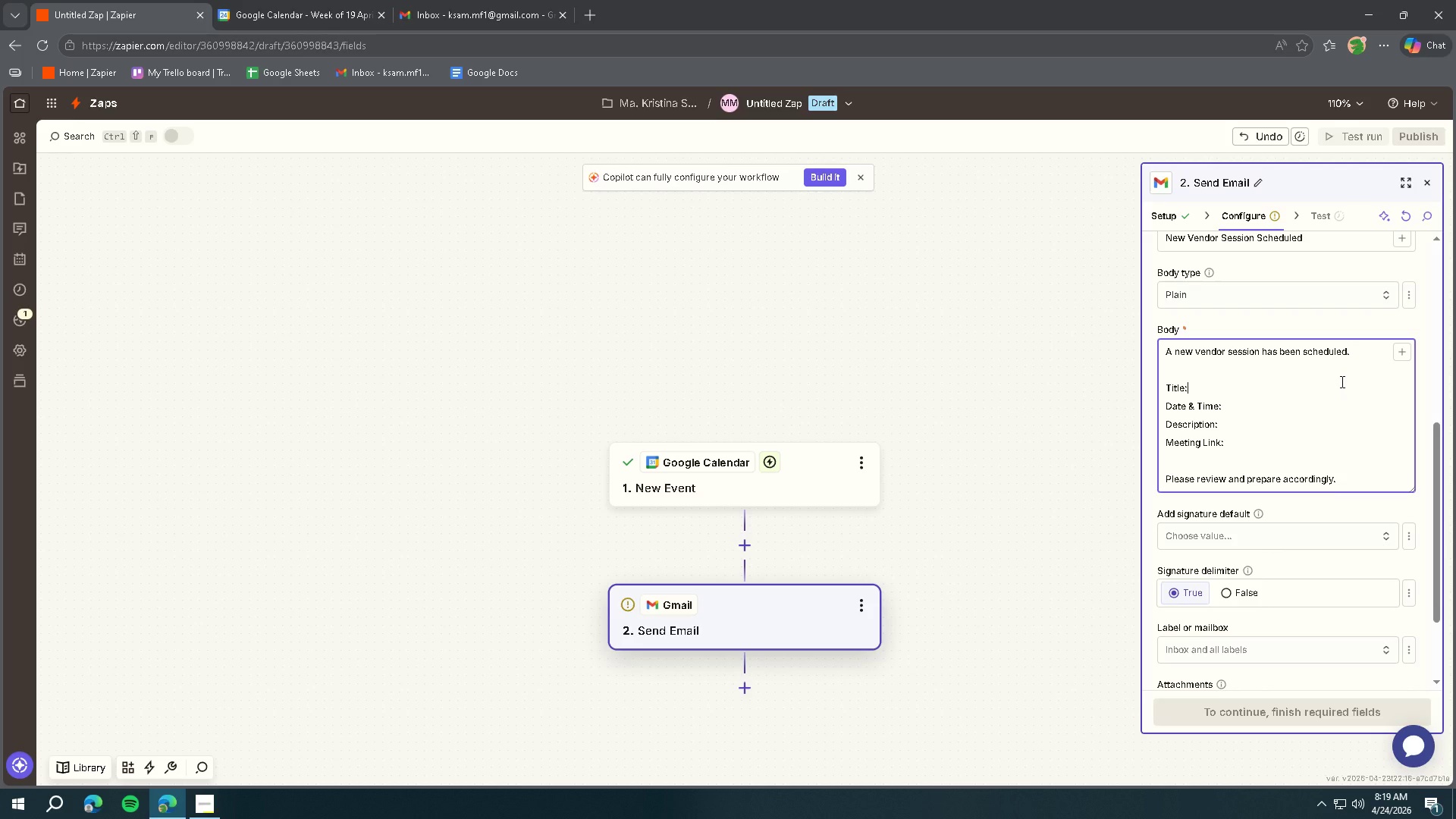 
key(Space)
 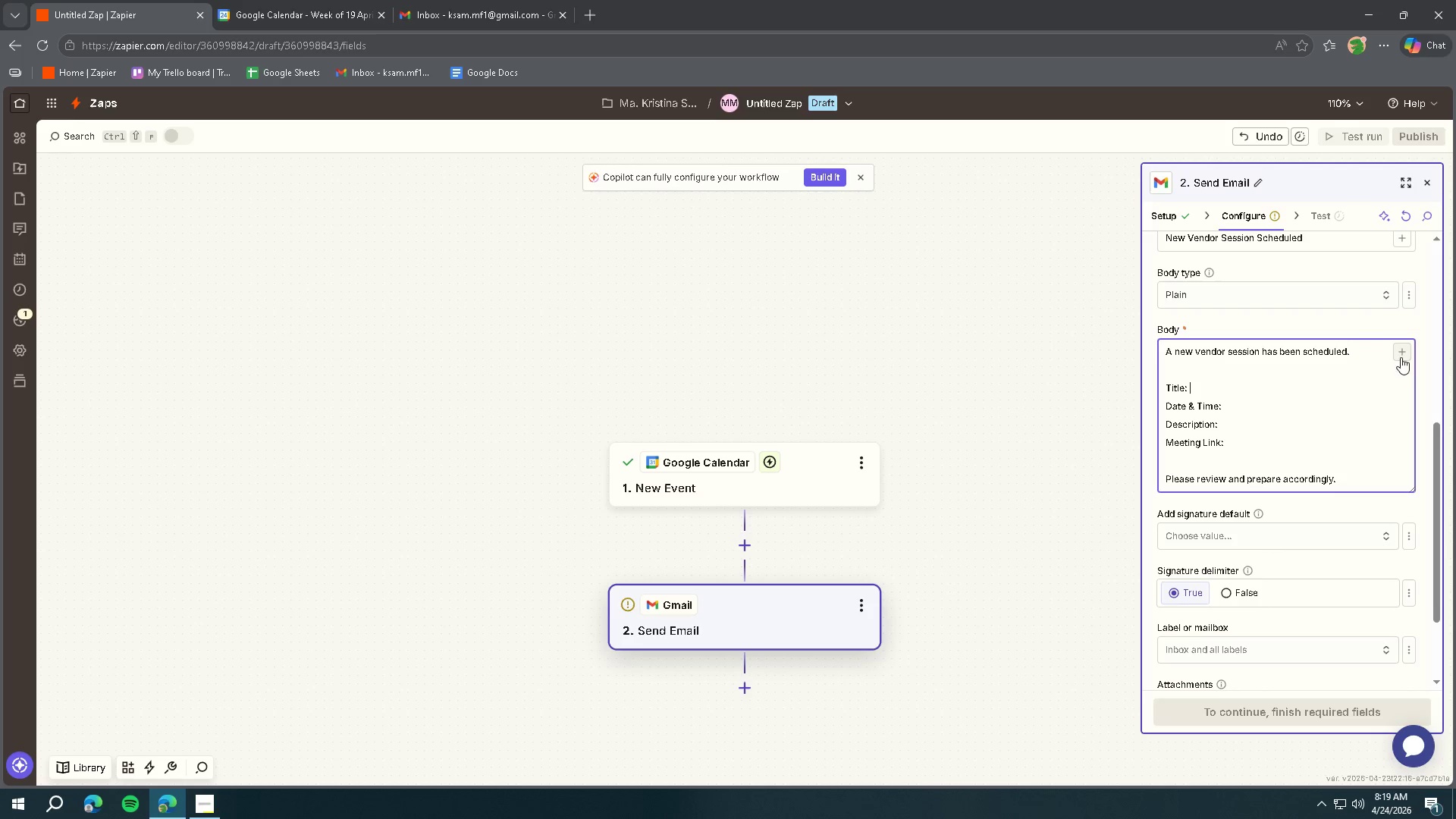 
left_click([1405, 352])
 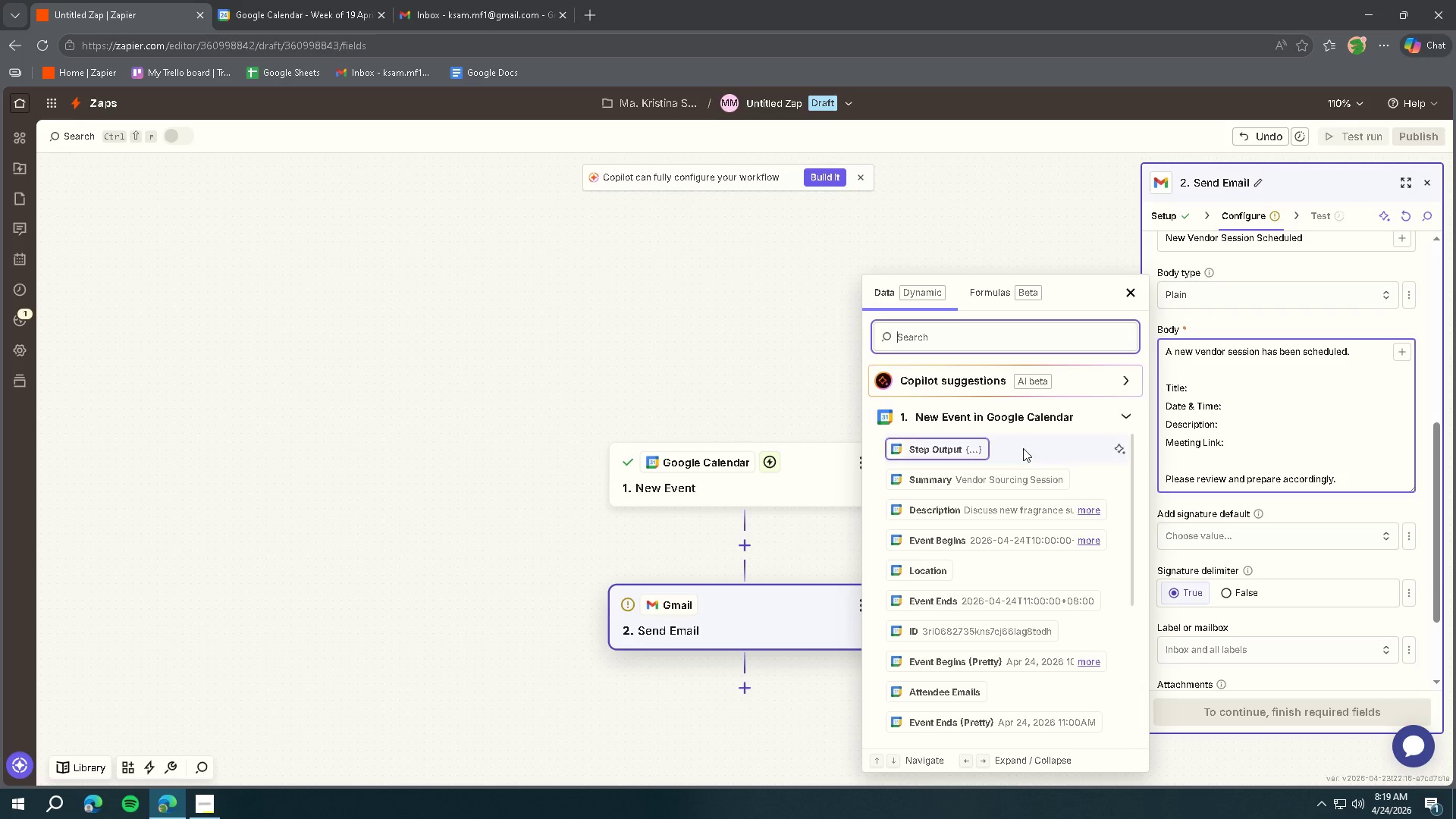 
left_click([977, 469])
 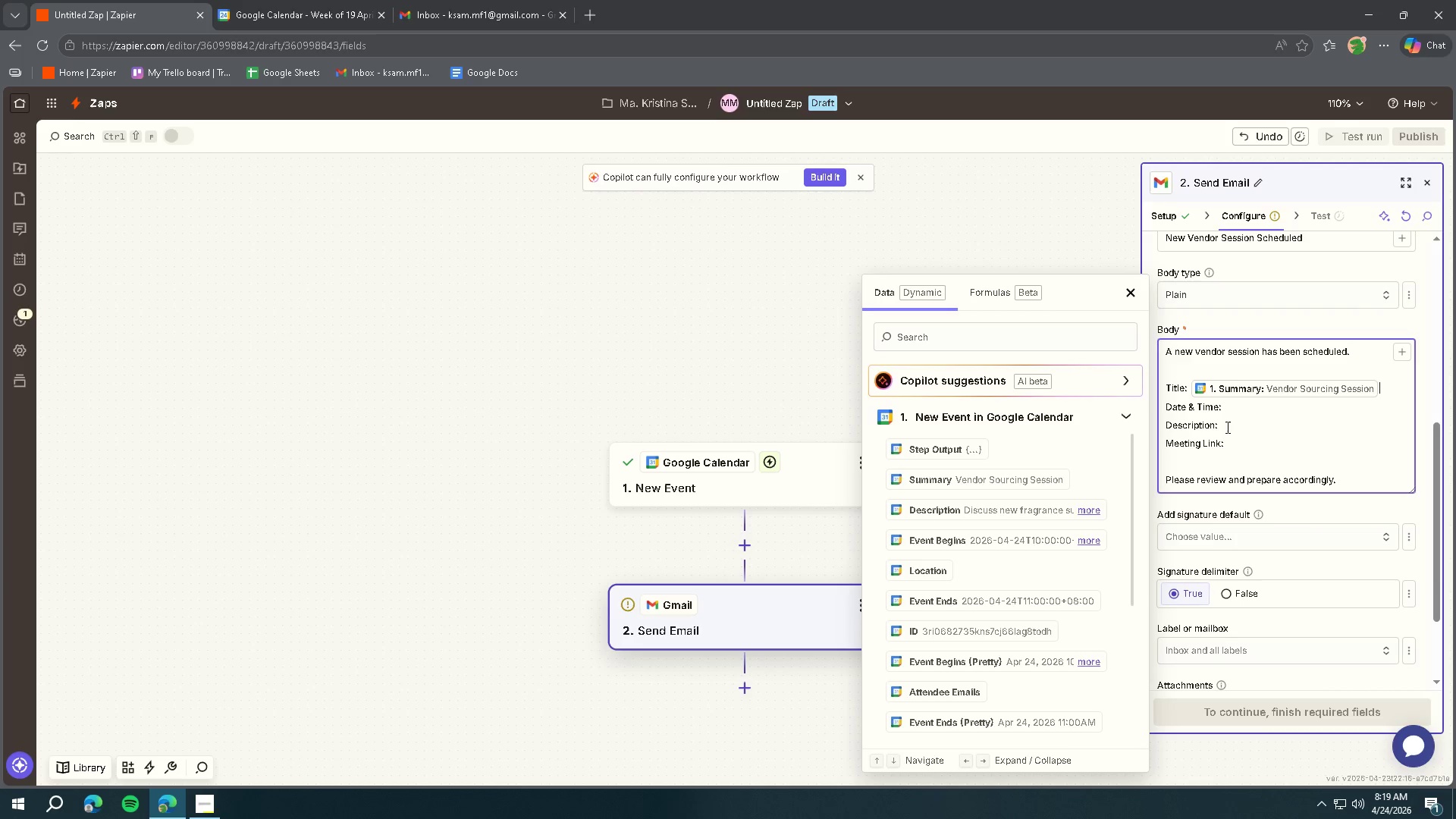 
left_click([1242, 404])